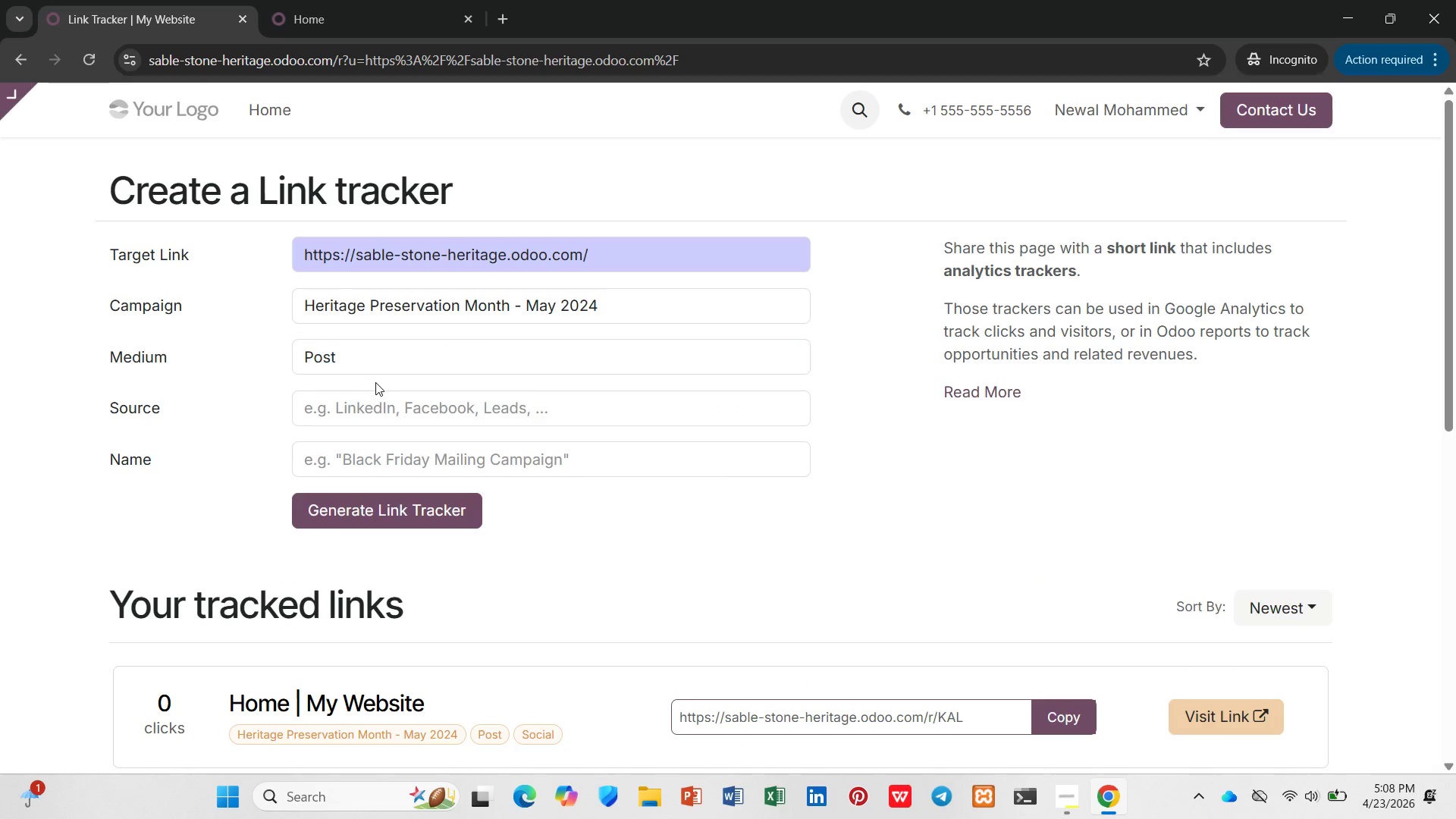 
double_click([377, 402])
 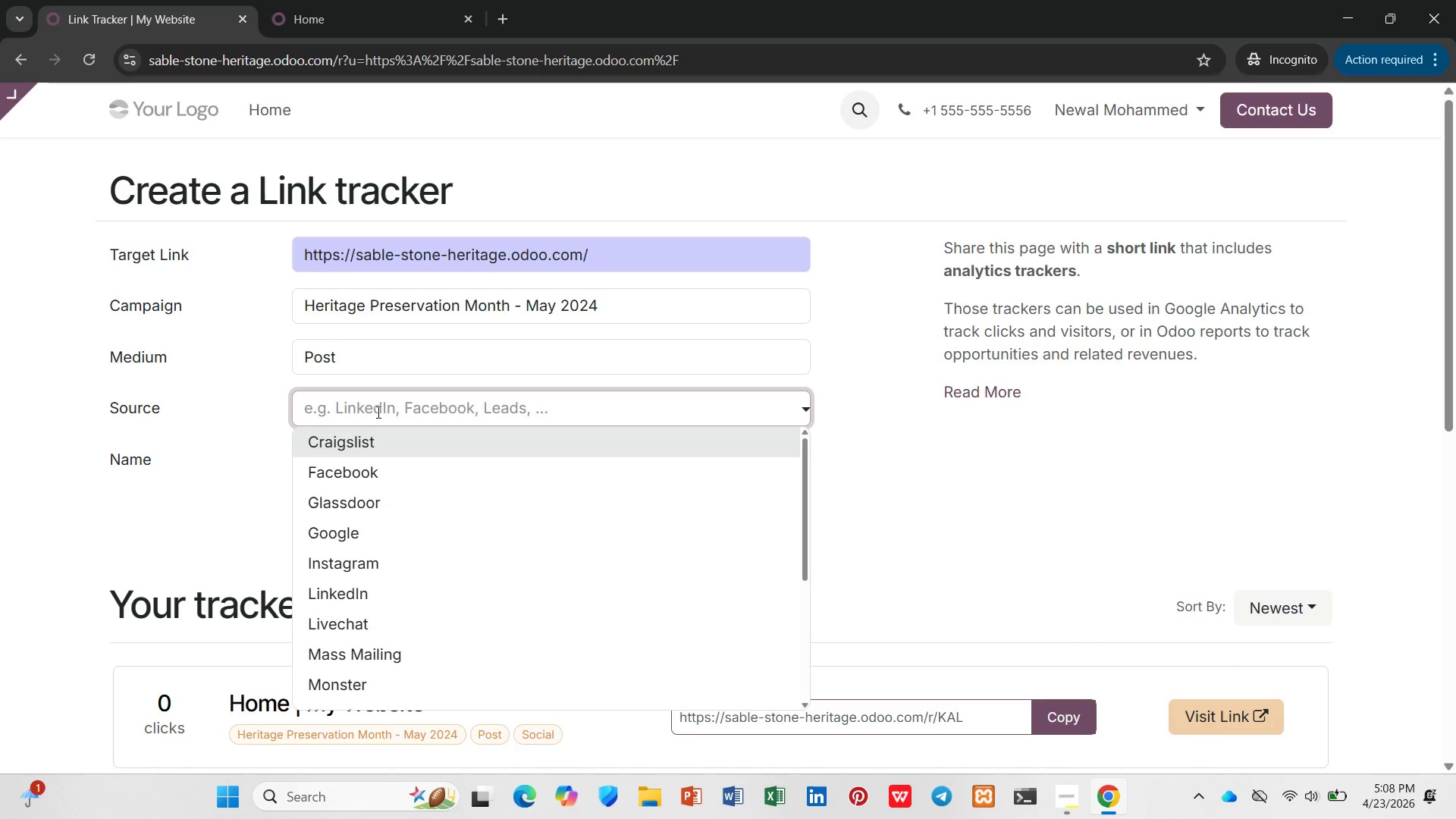 
type(So)
 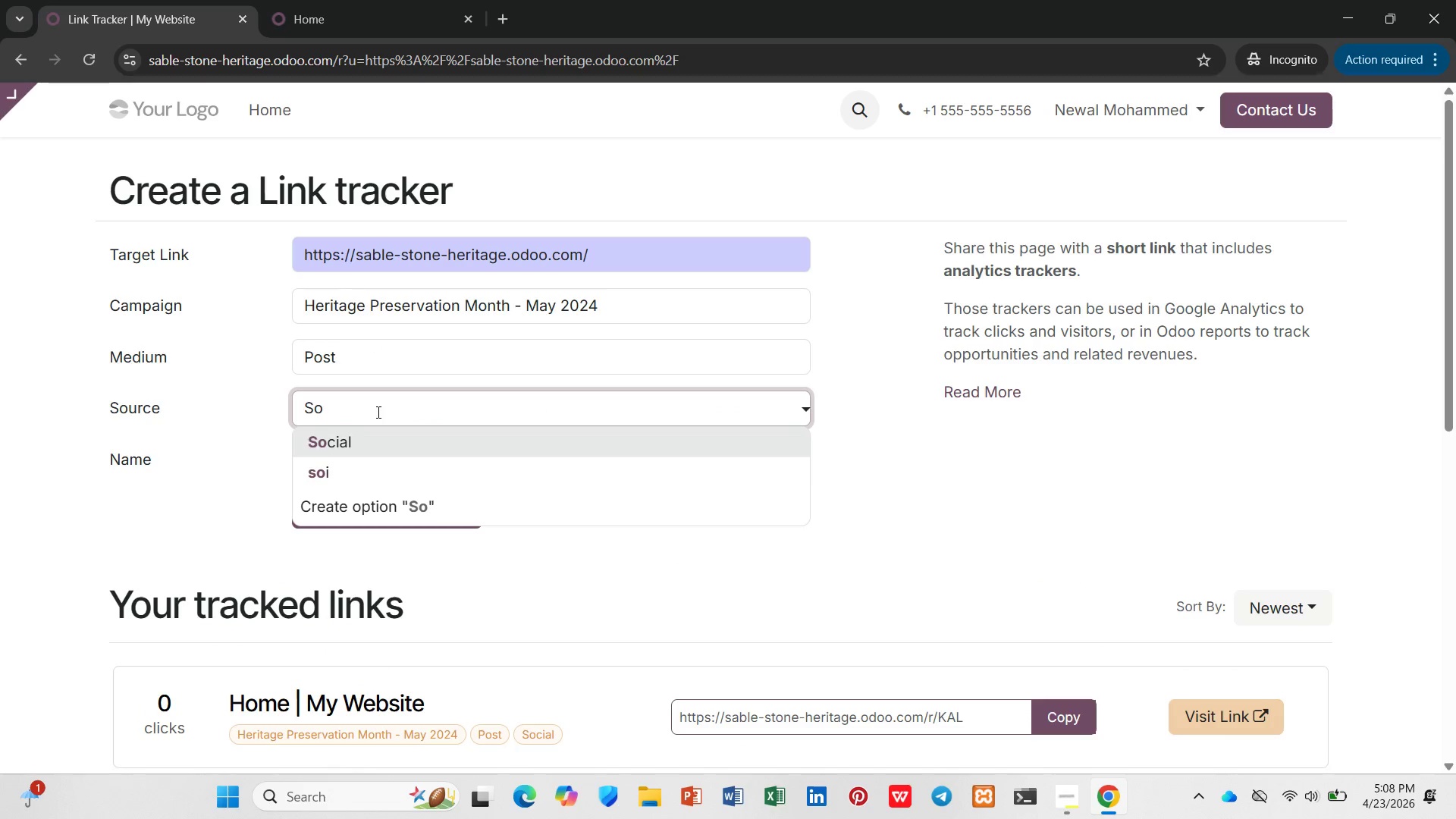 
key(Enter)
 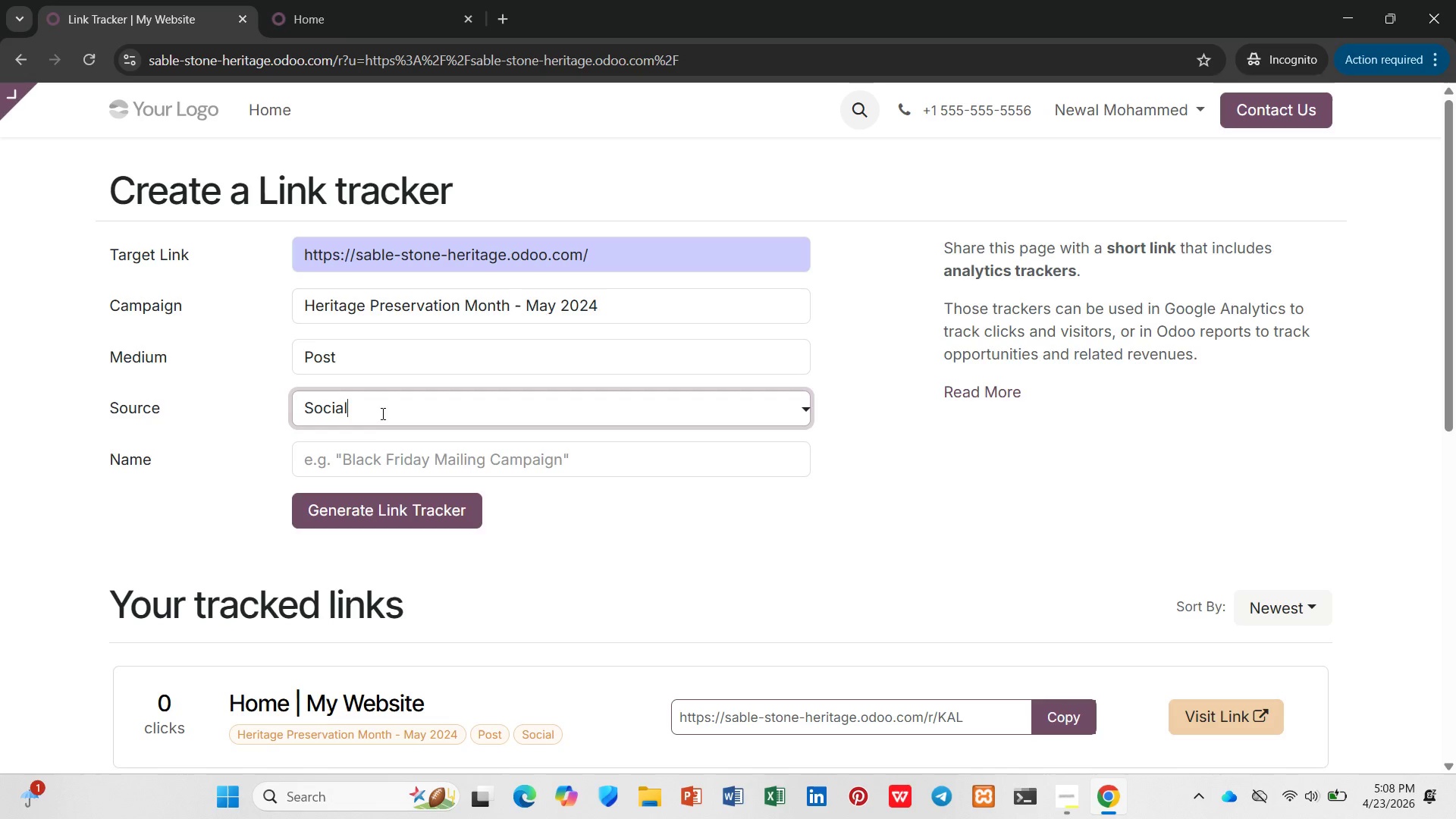 
left_click([397, 443])
 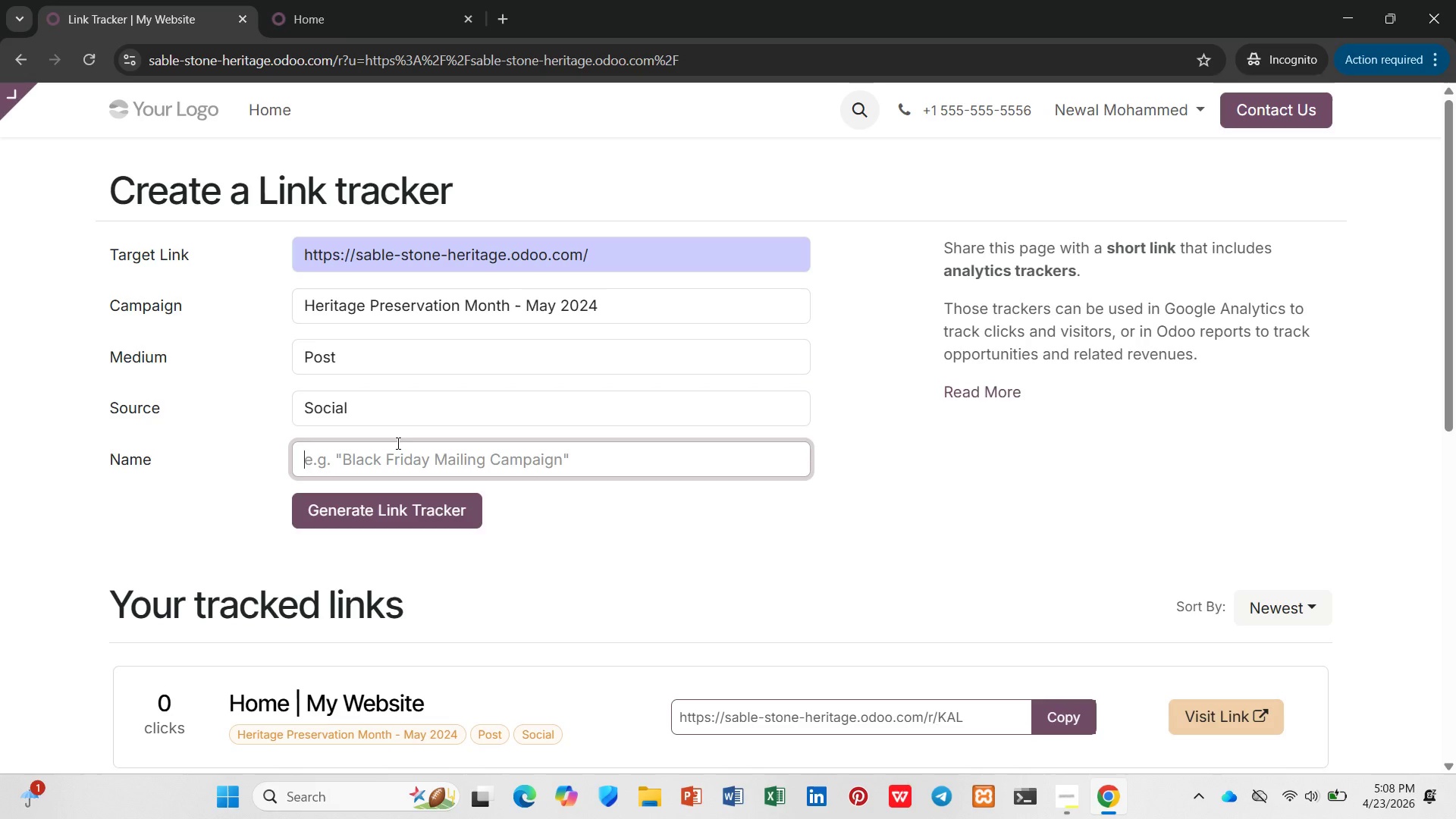 
key(Control+V)
 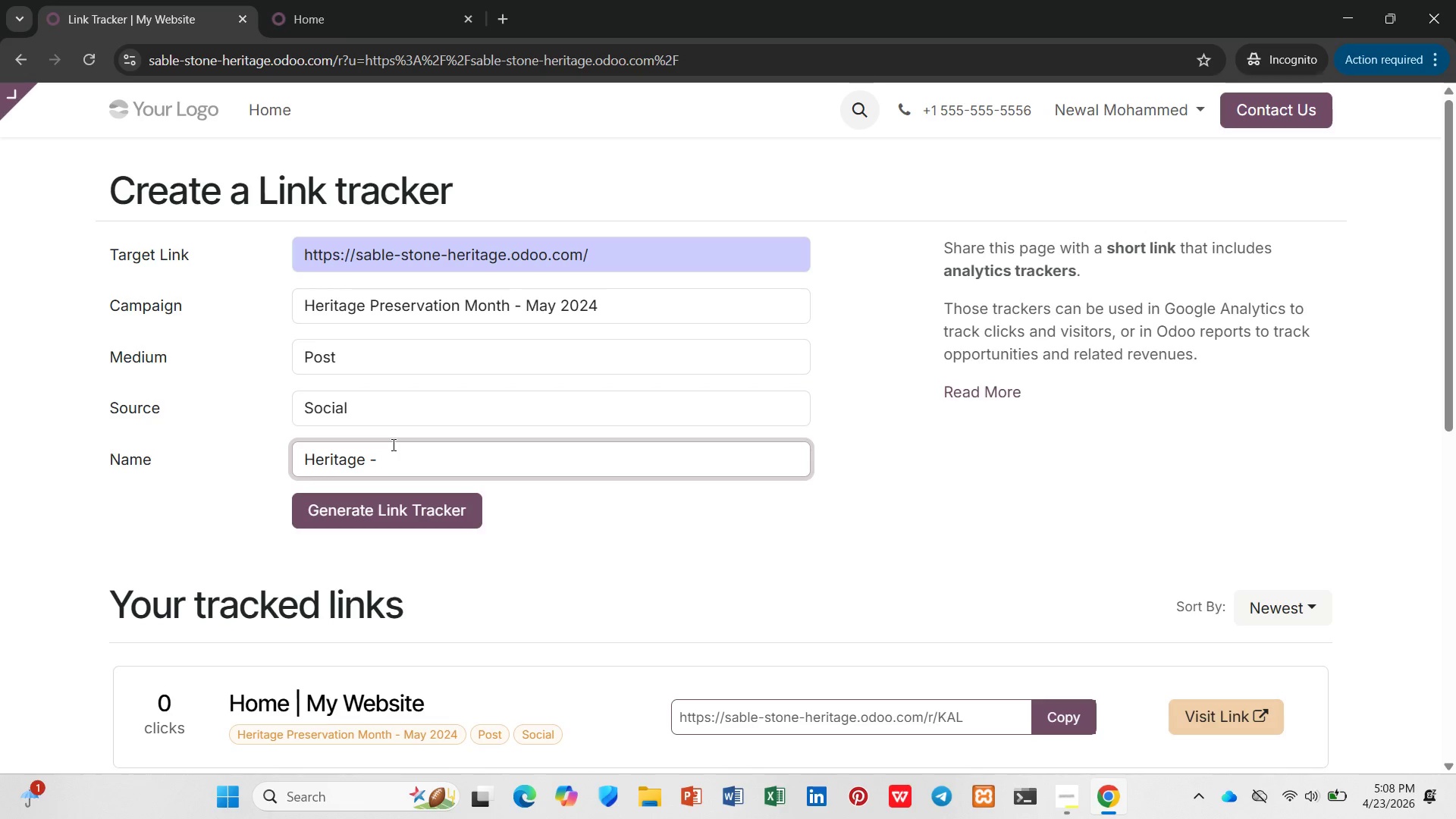 
type(Case Study)
 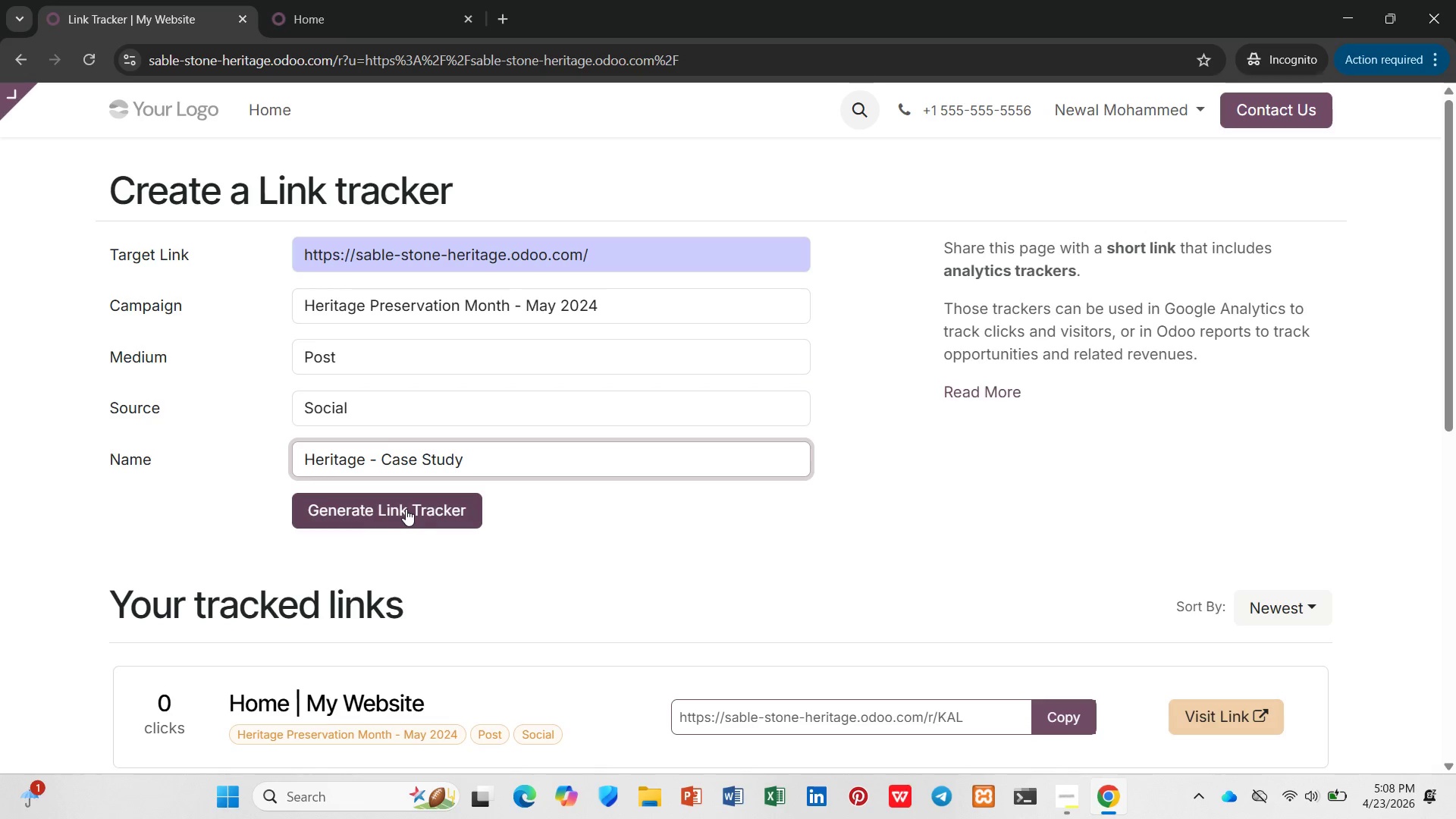 
left_click([405, 508])
 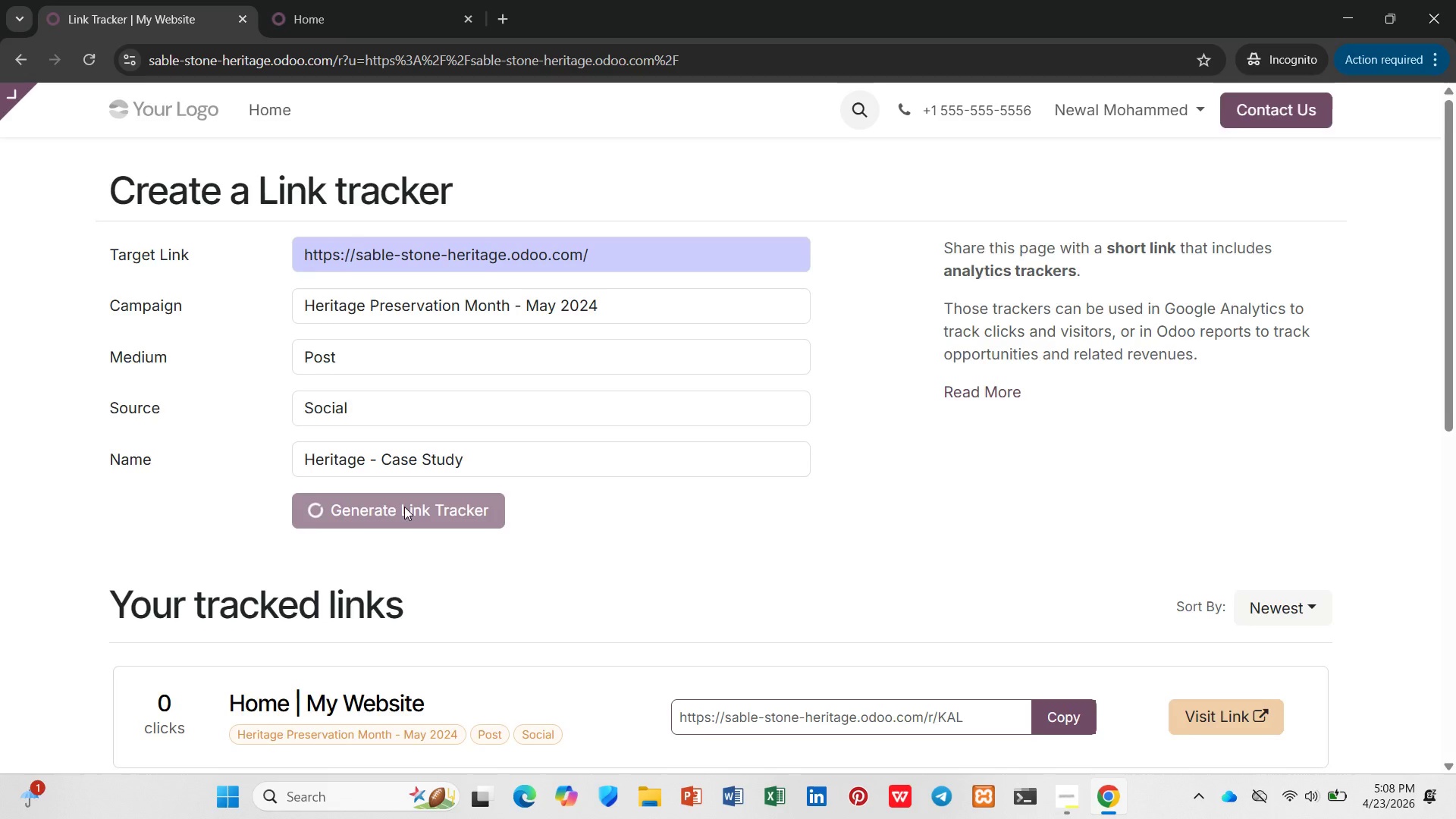 
scroll: coordinate [404, 507], scroll_direction: down, amount: 3.0
 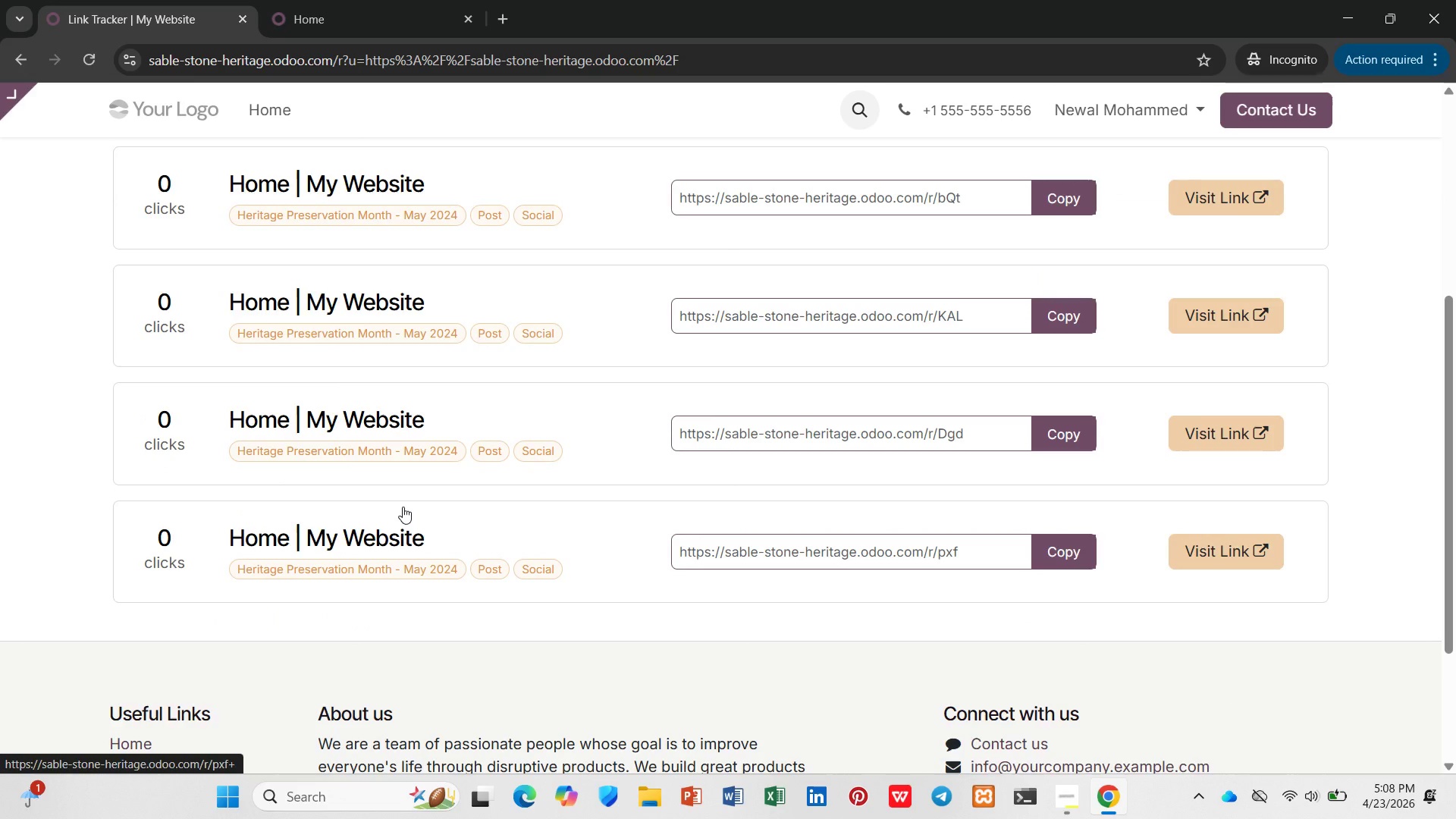 
scroll: coordinate [403, 507], scroll_direction: up, amount: 3.0
 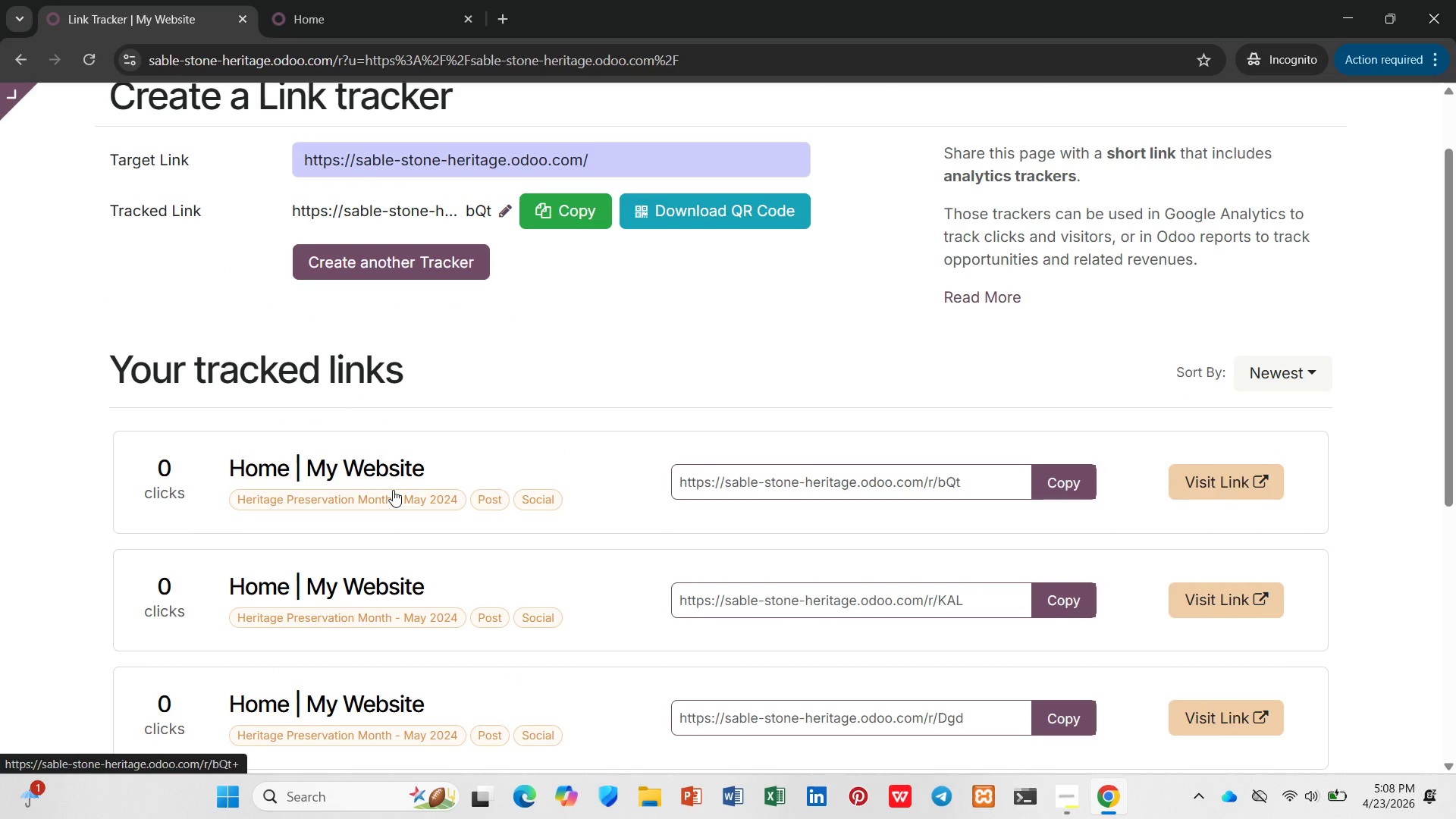 
scroll: coordinate [396, 485], scroll_direction: down, amount: 2.0
 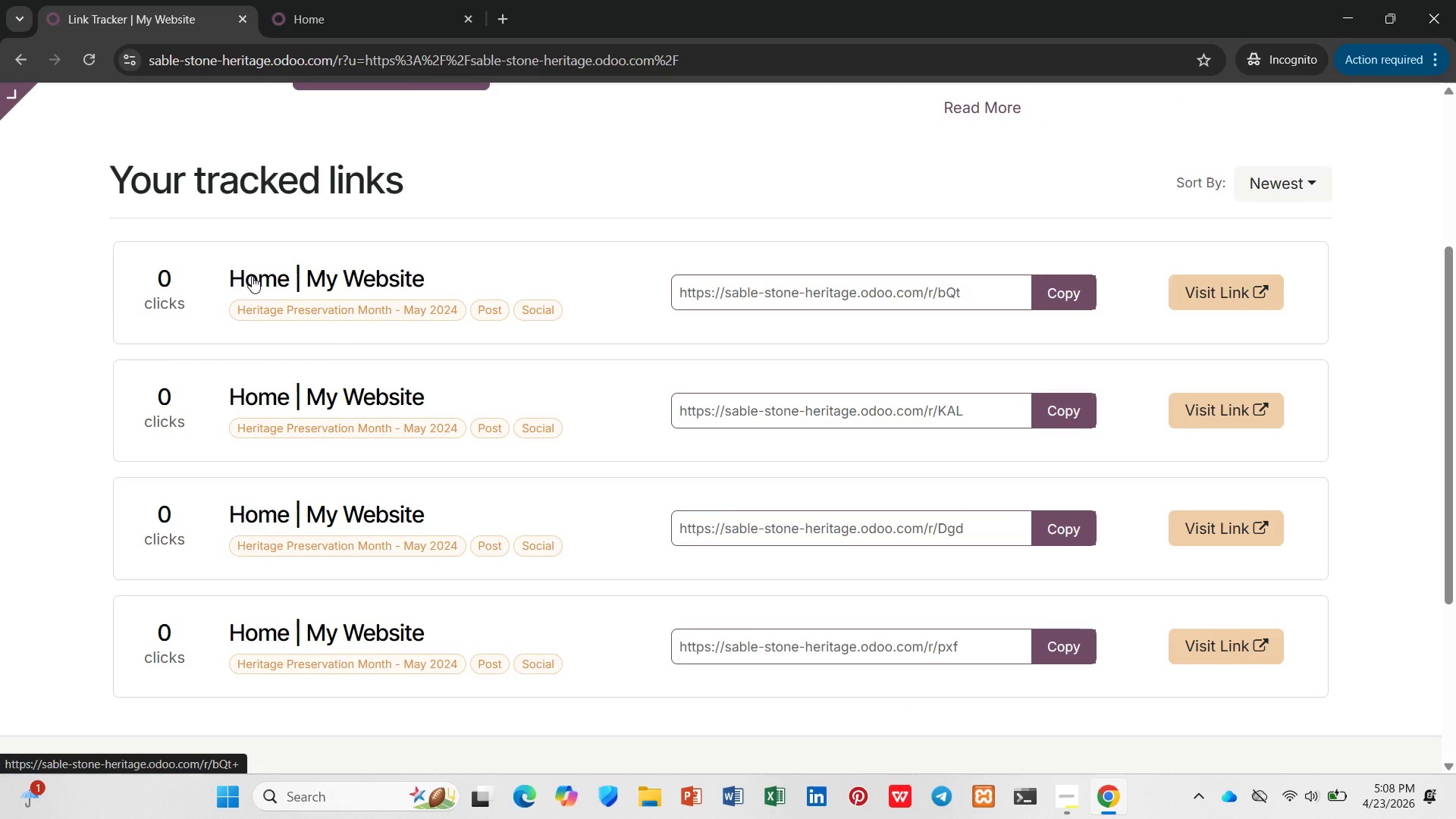 
left_click([252, 276])
 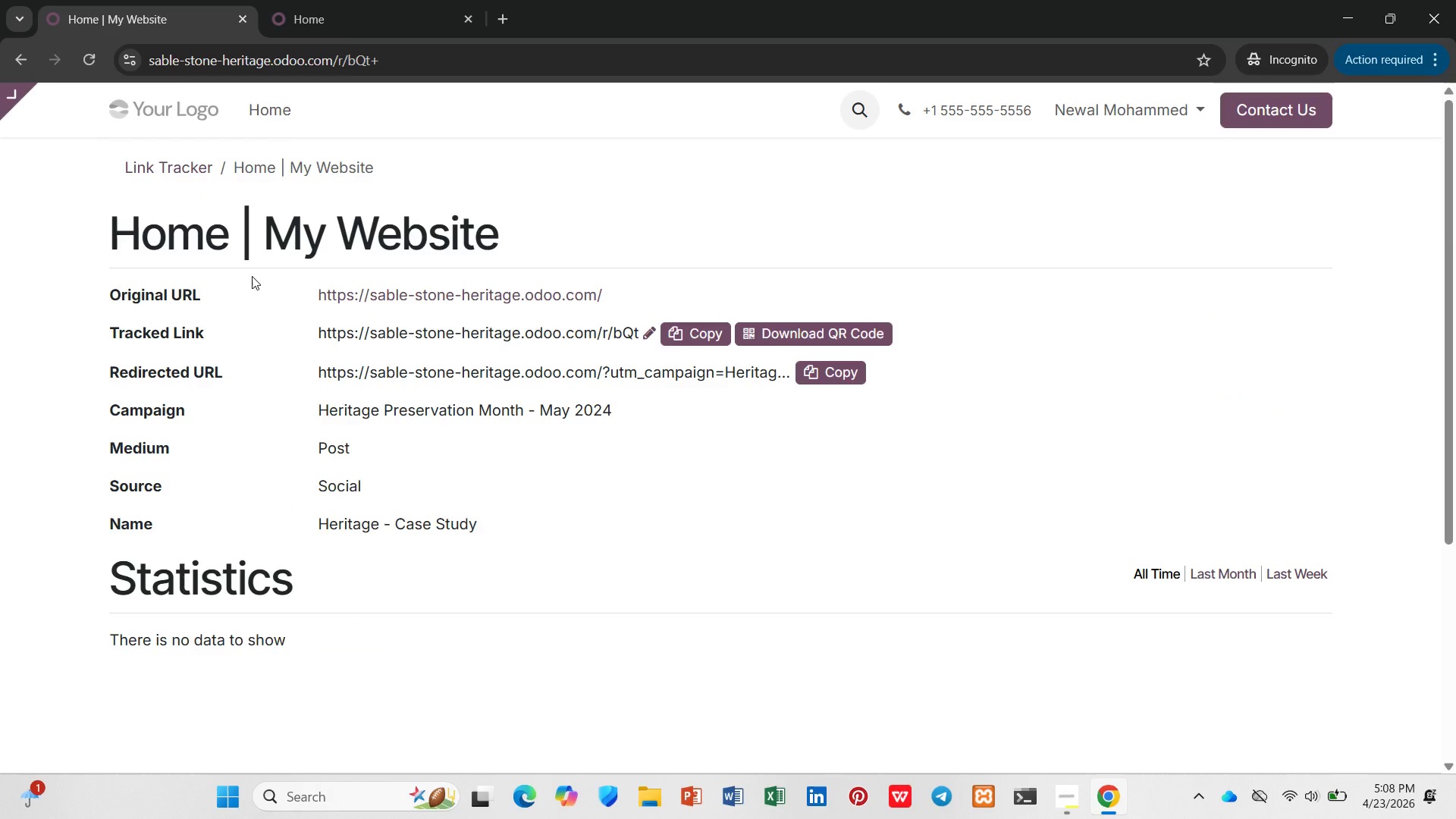 
 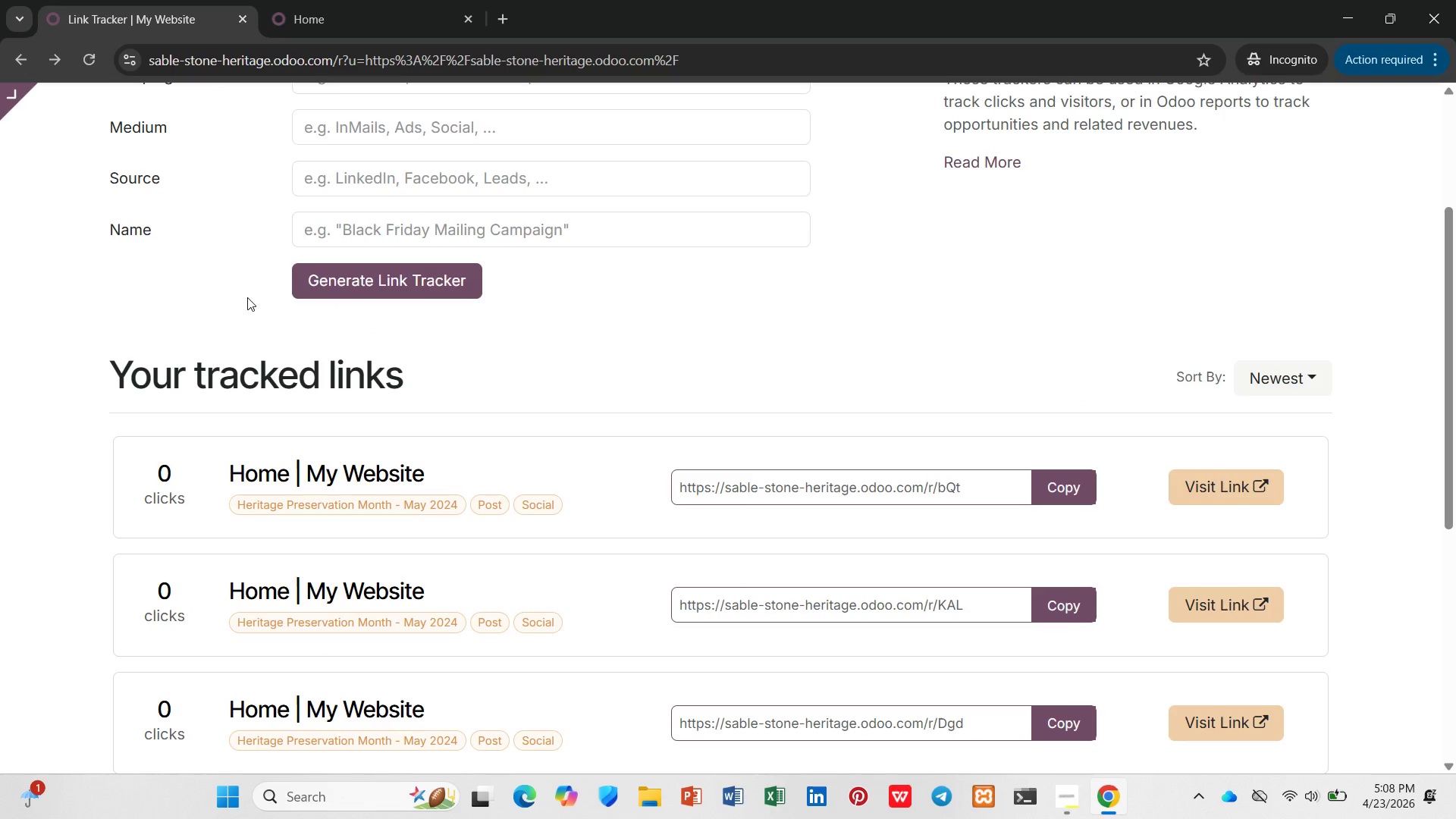 
scroll: coordinate [239, 291], scroll_direction: up, amount: 4.0
 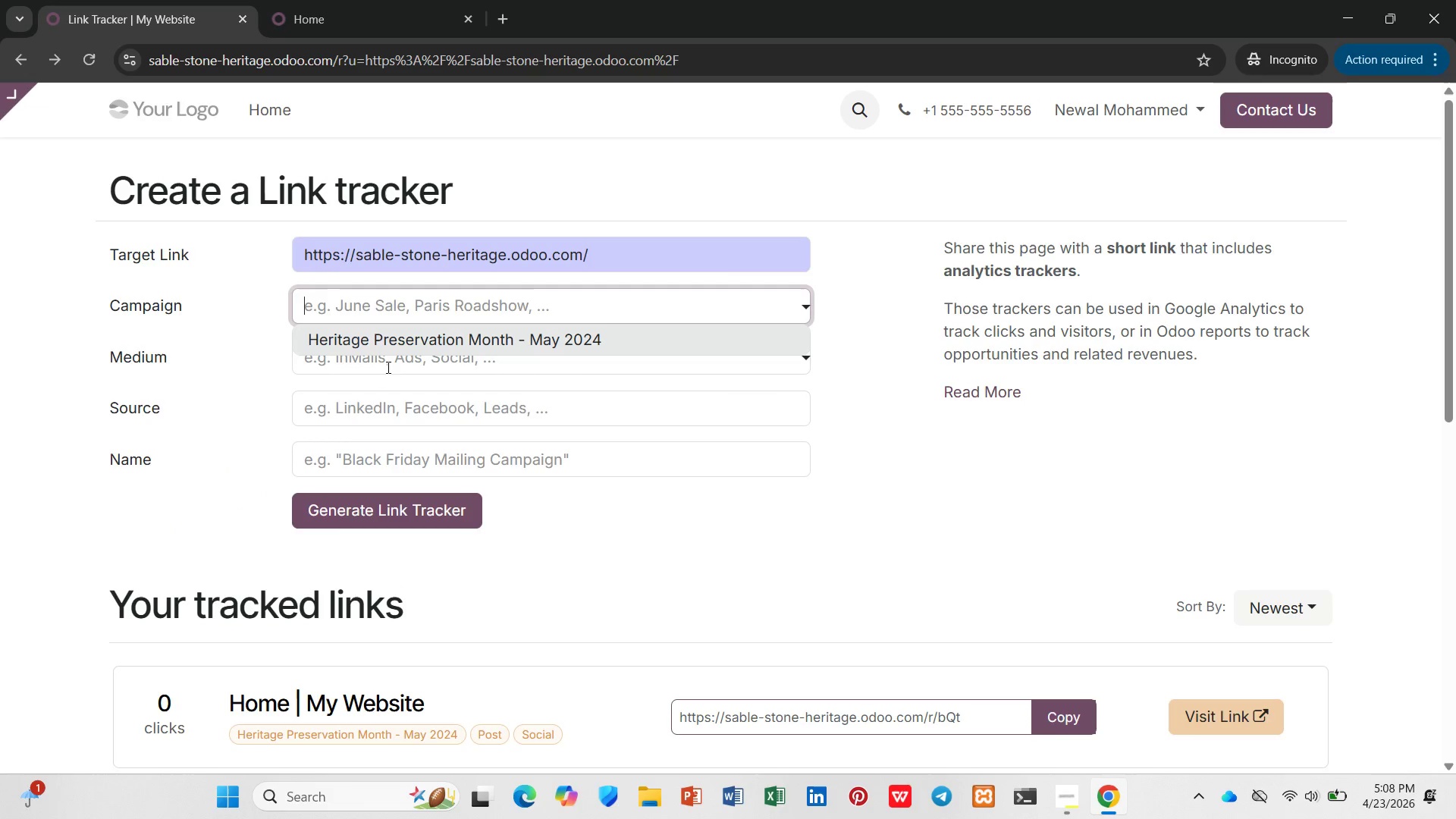 
left_click([387, 334])
 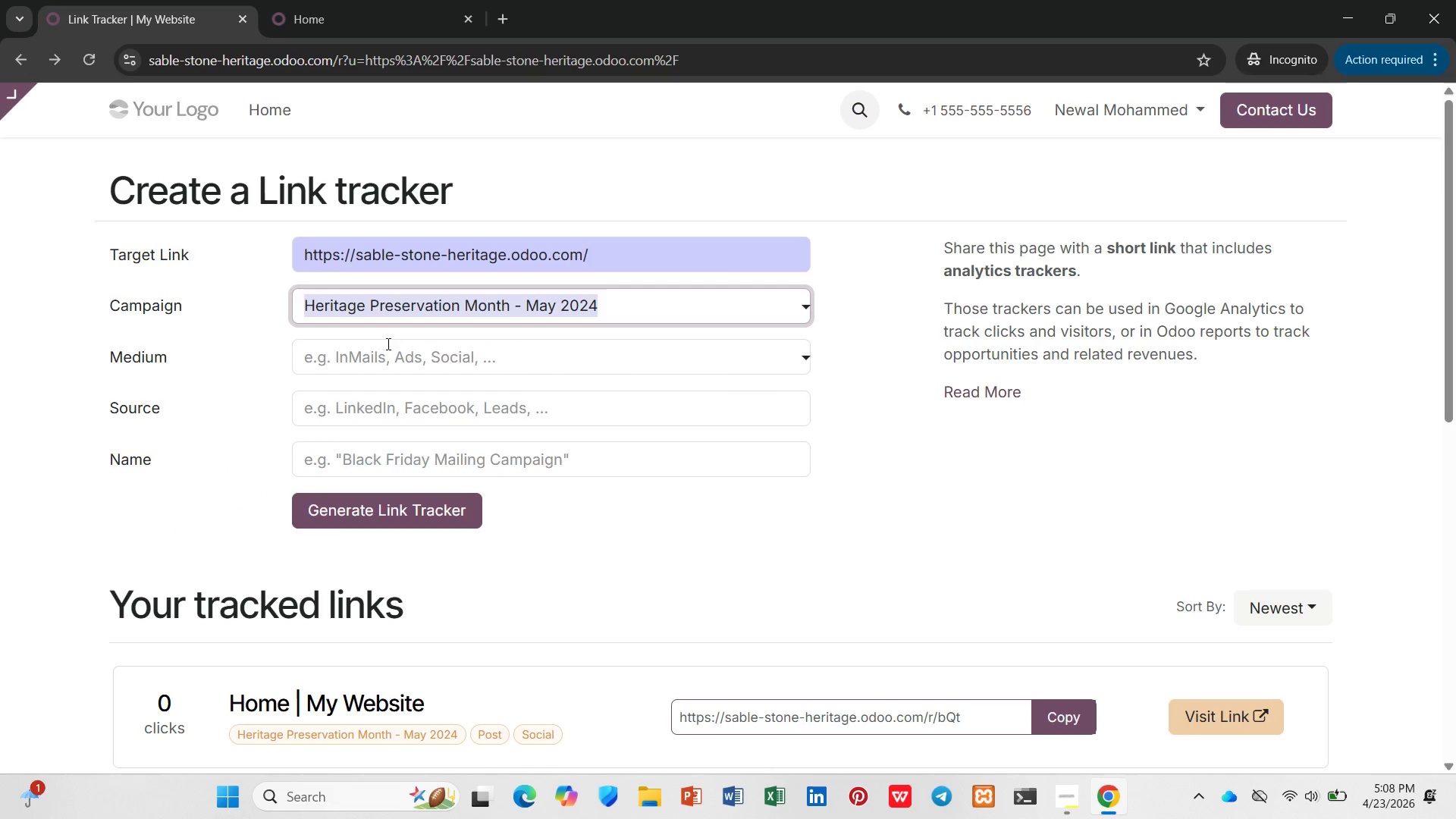 
left_click([387, 344])
 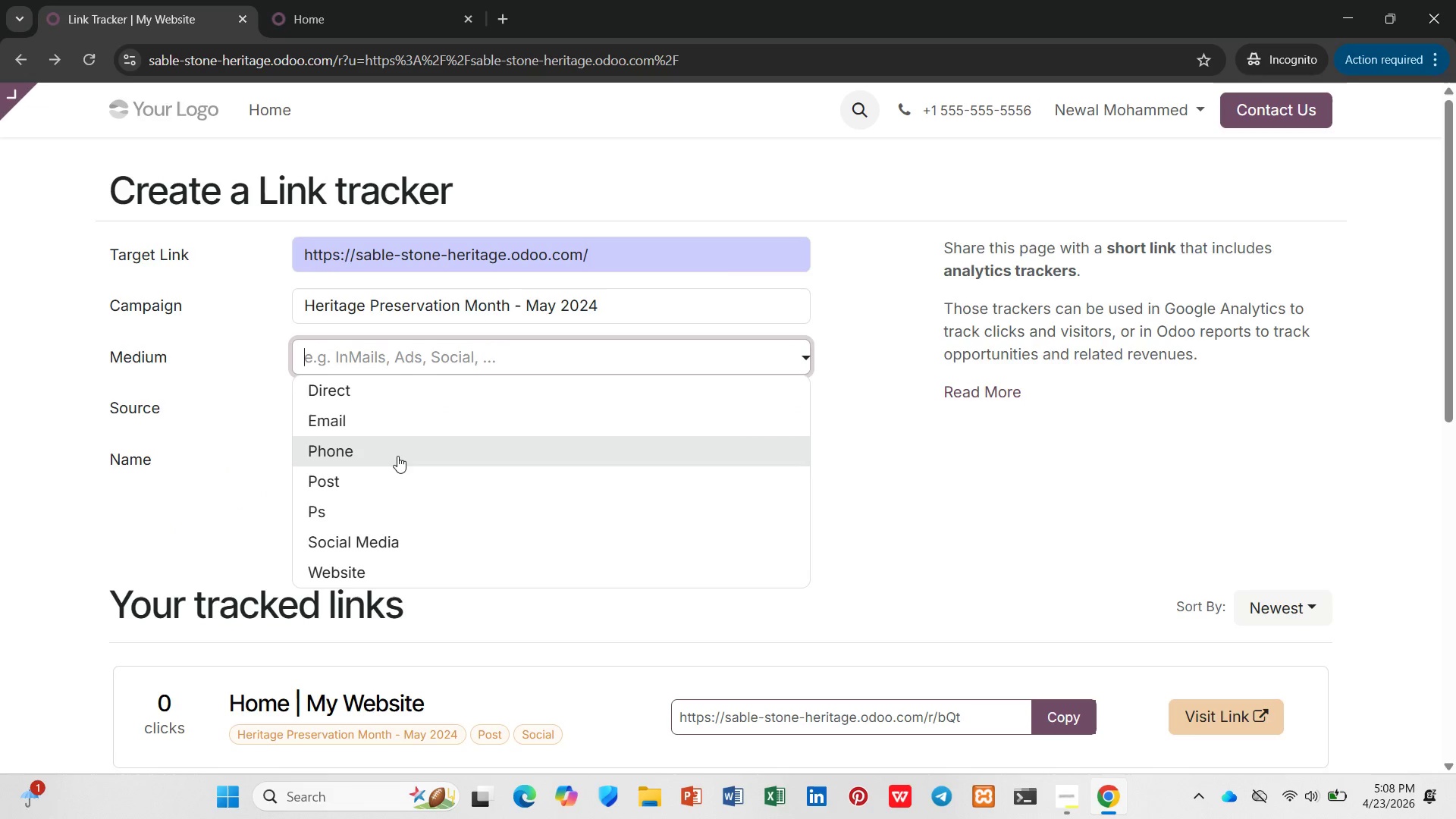 
left_click([397, 471])
 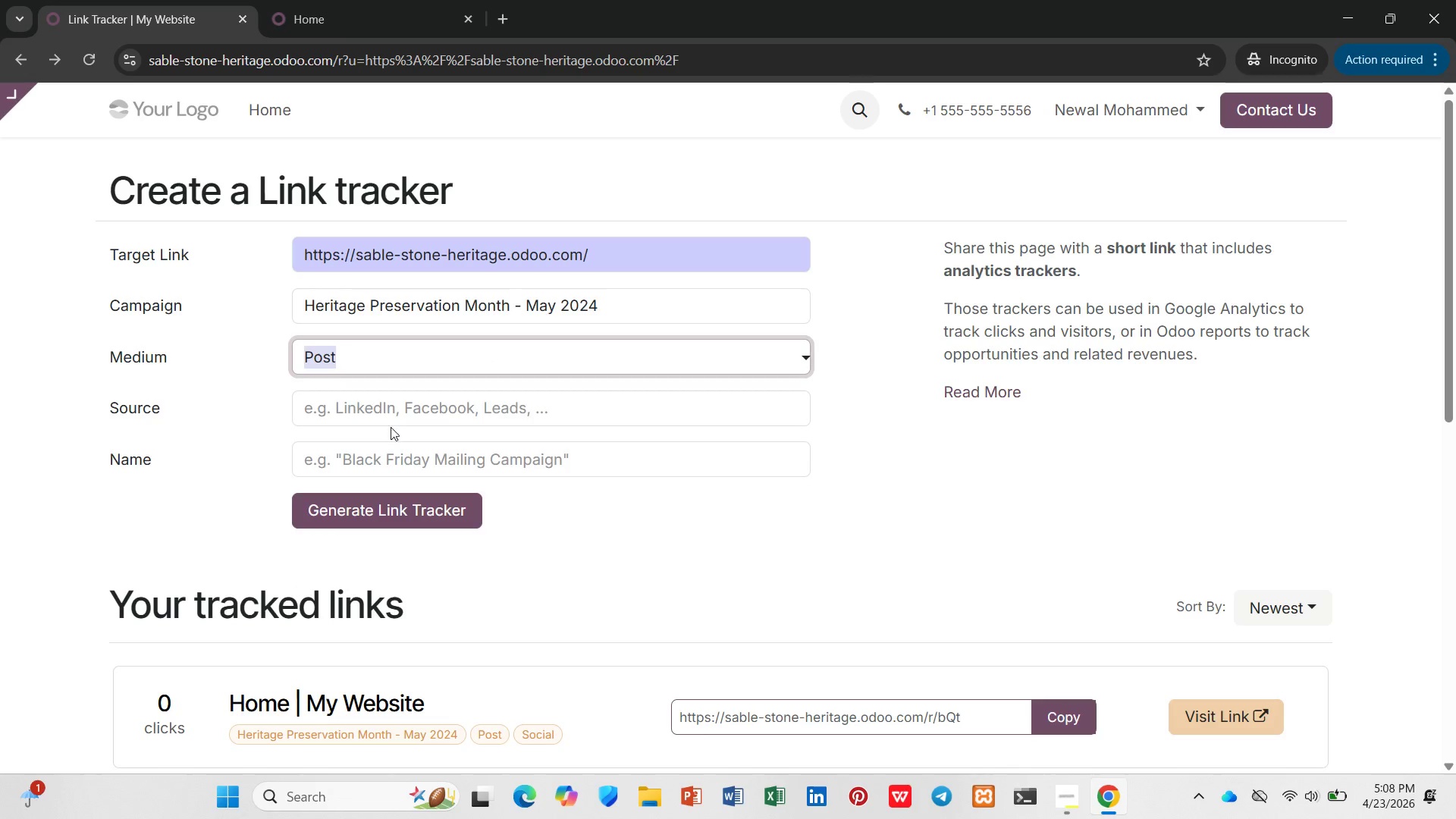 
left_click([388, 422])
 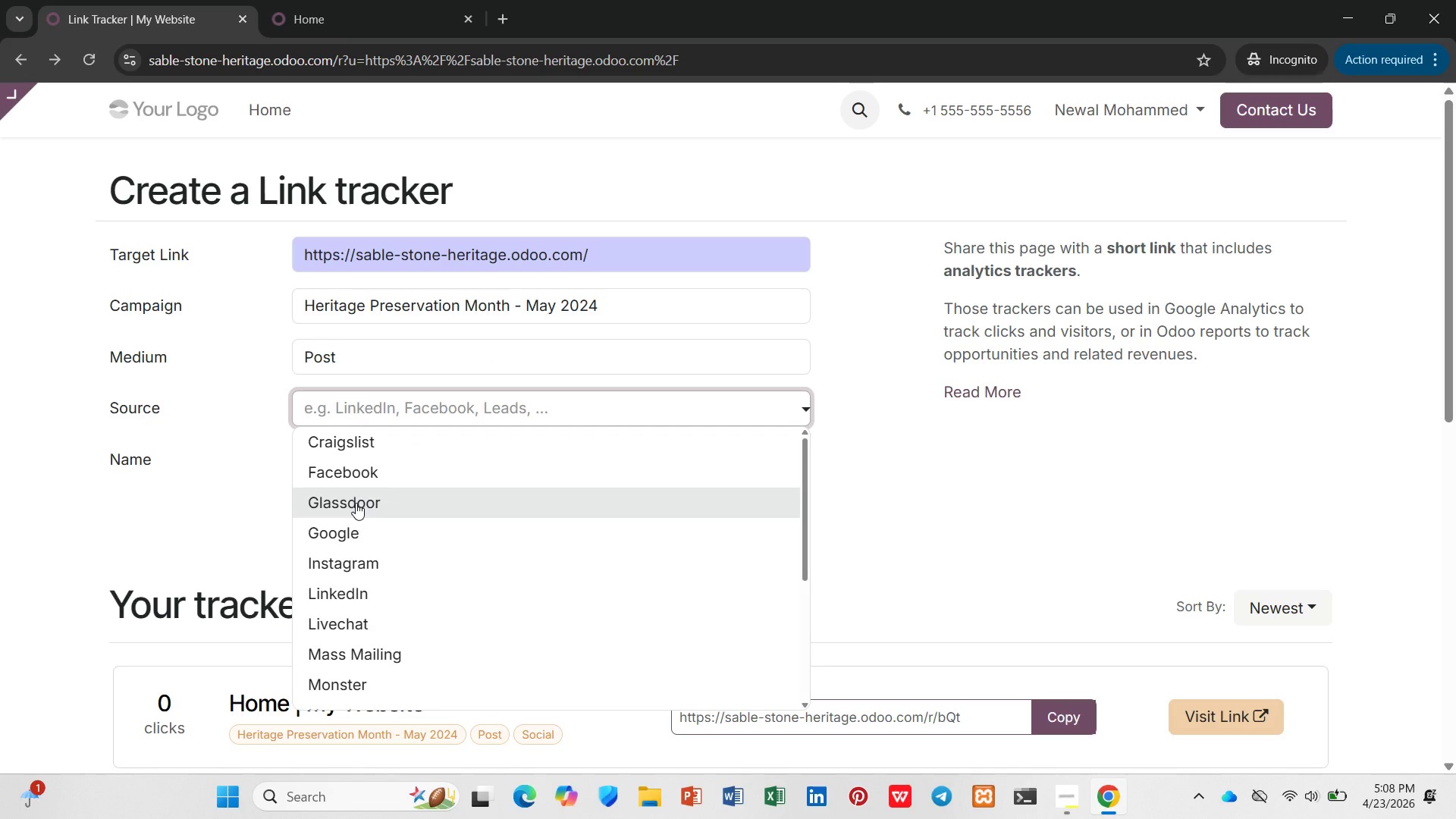 
type(soc)
 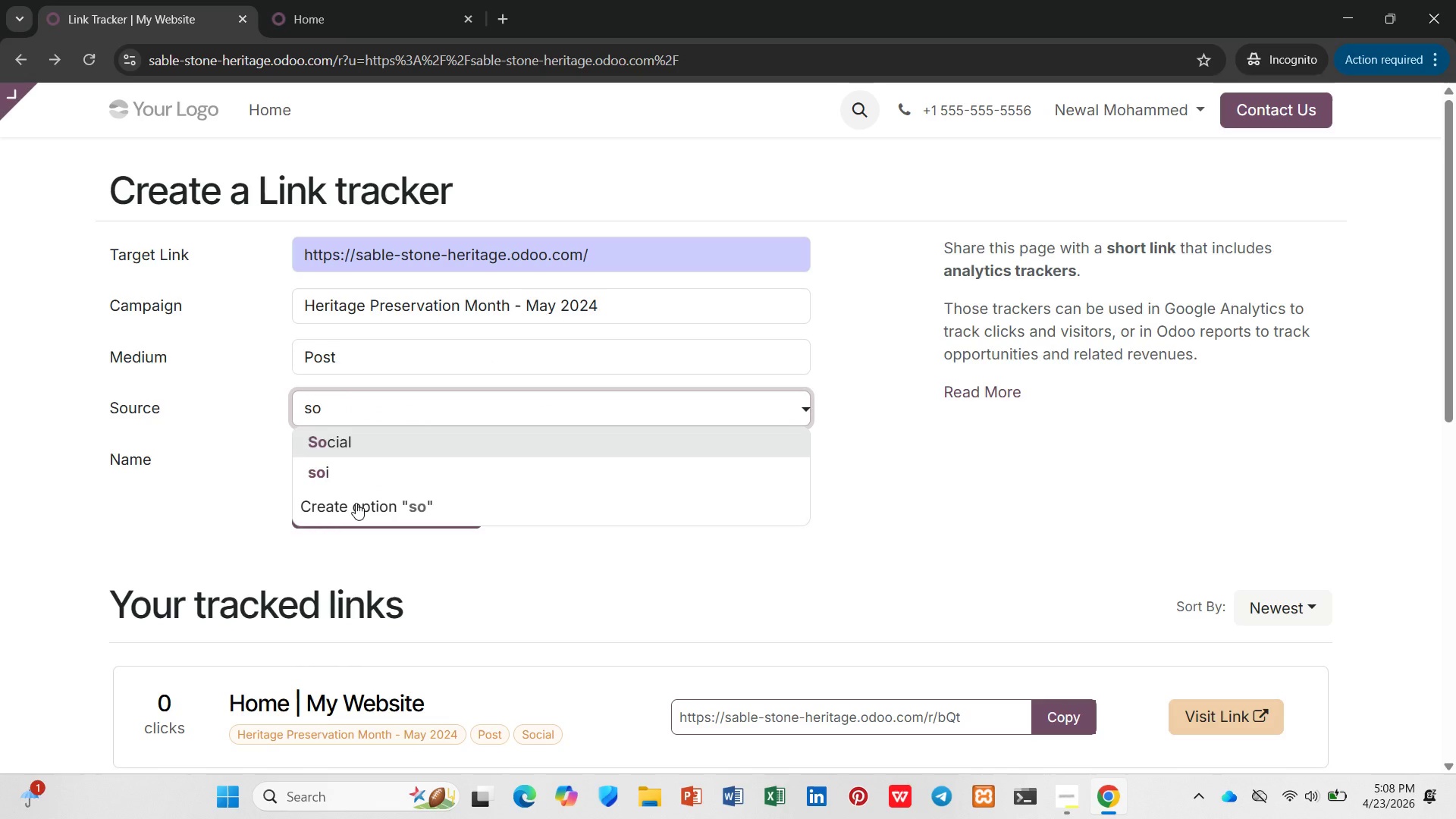 
key(Enter)
 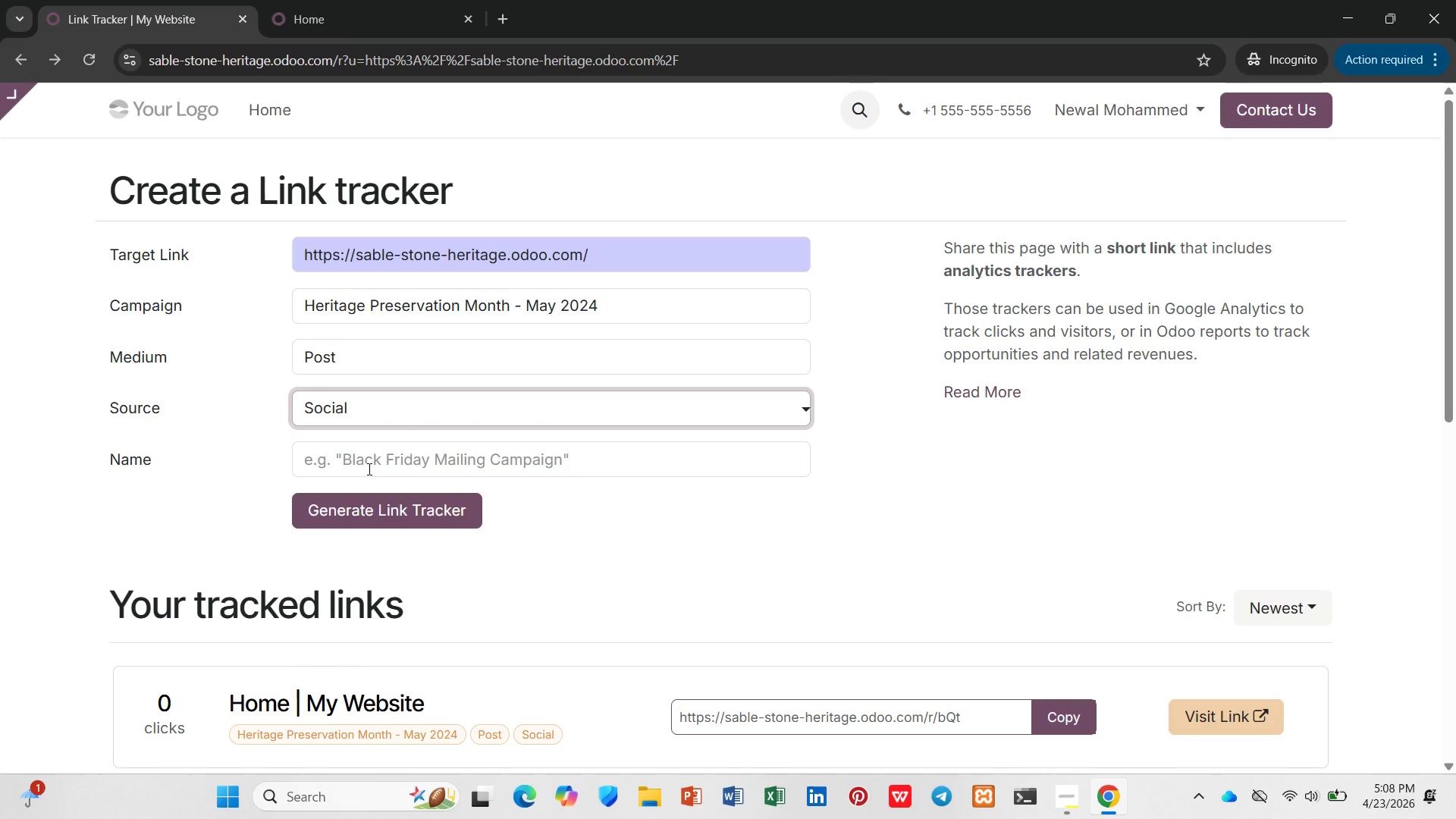 
left_click([368, 469])
 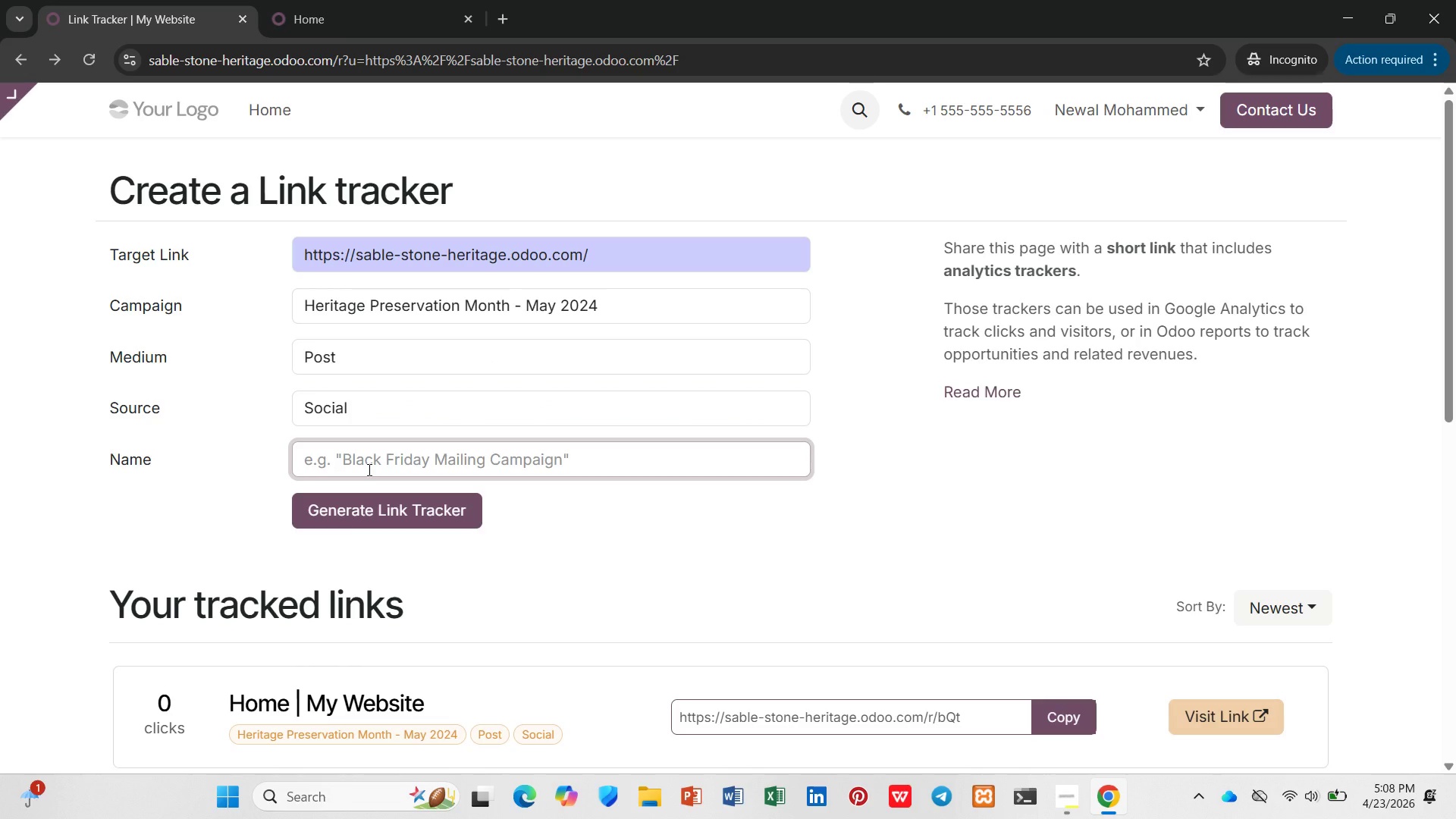 
type(He)
key(Backspace)
key(Backspace)
 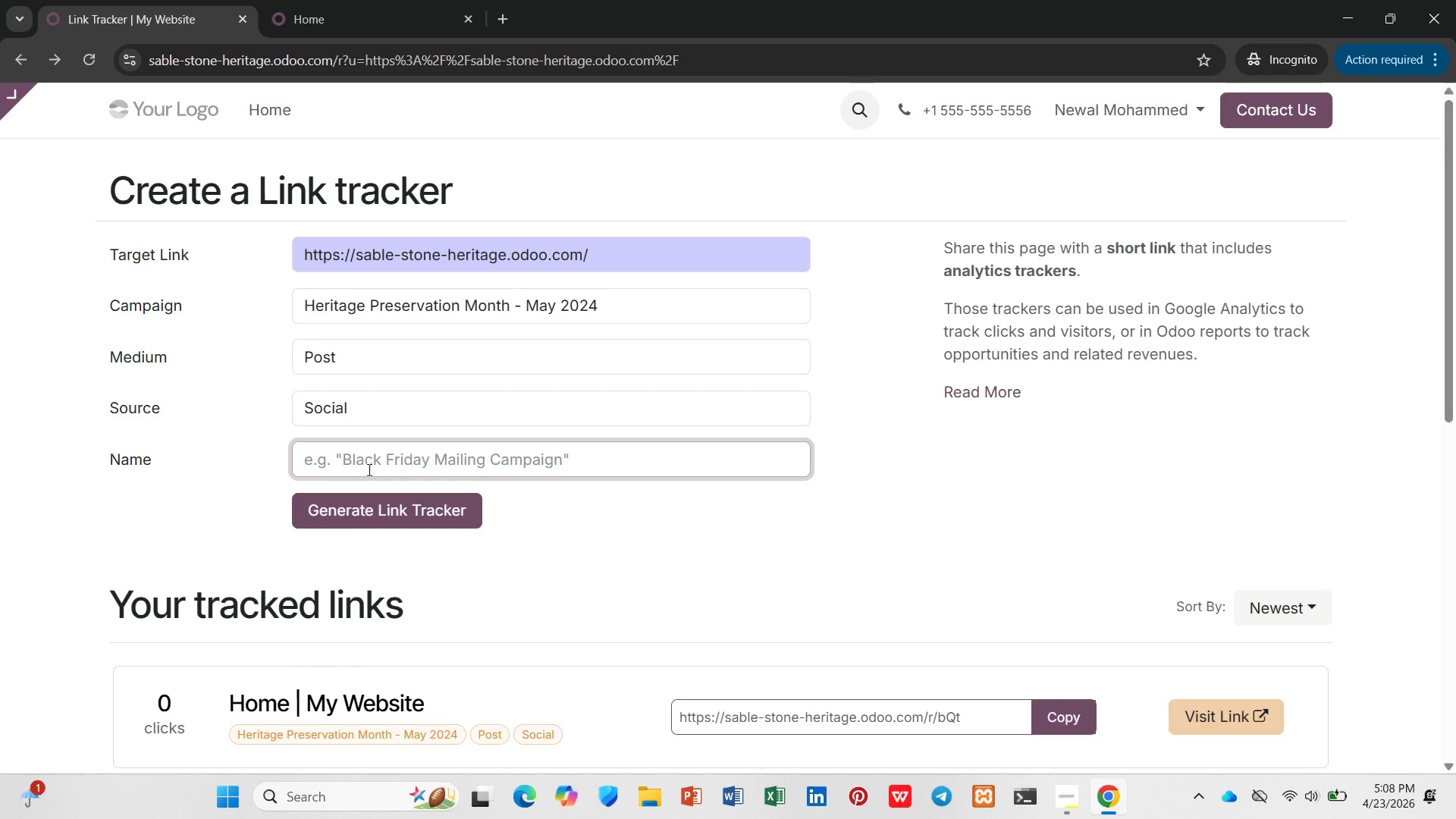 
key(Control+V)
 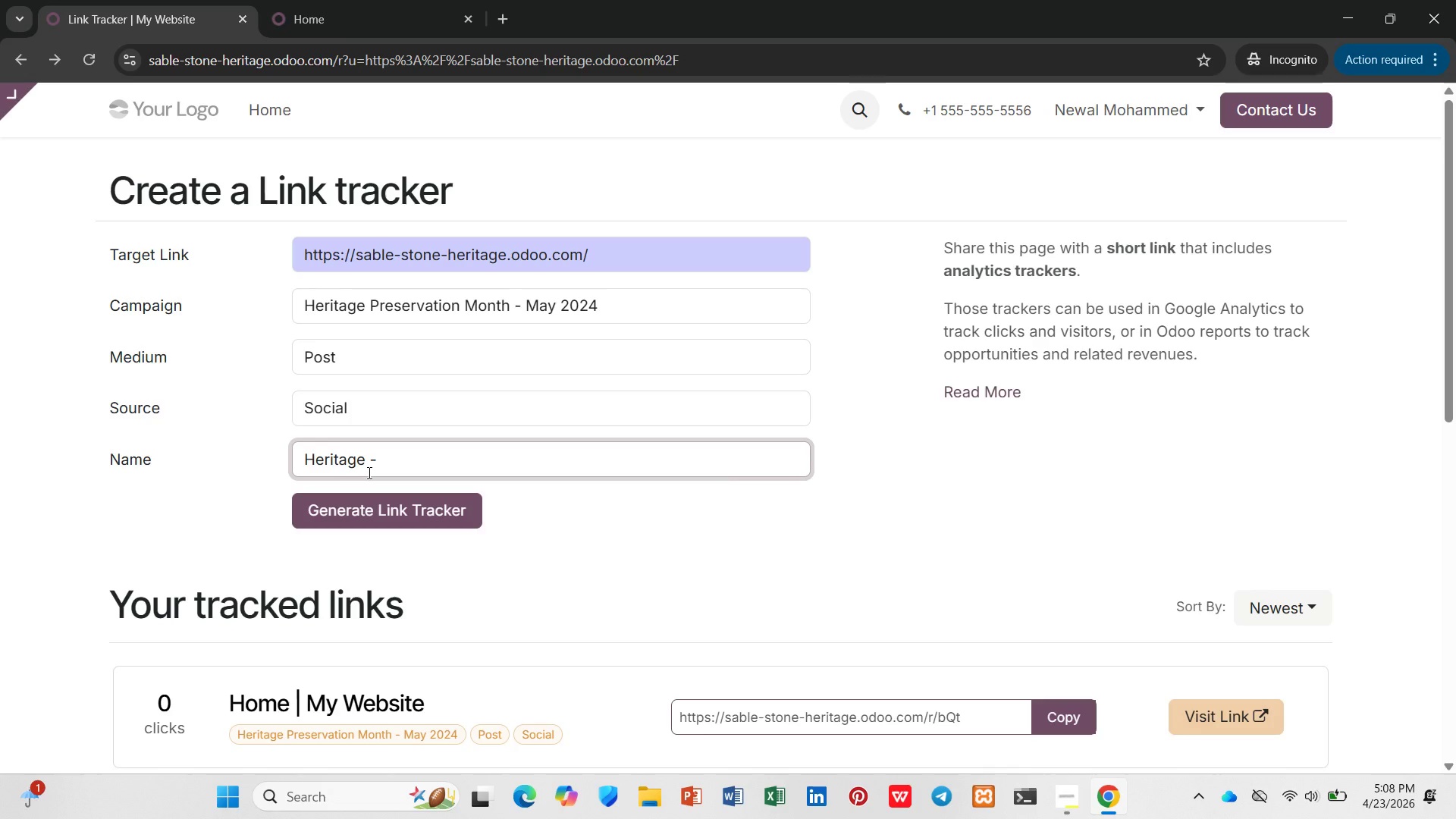 
type(Call to Action)
 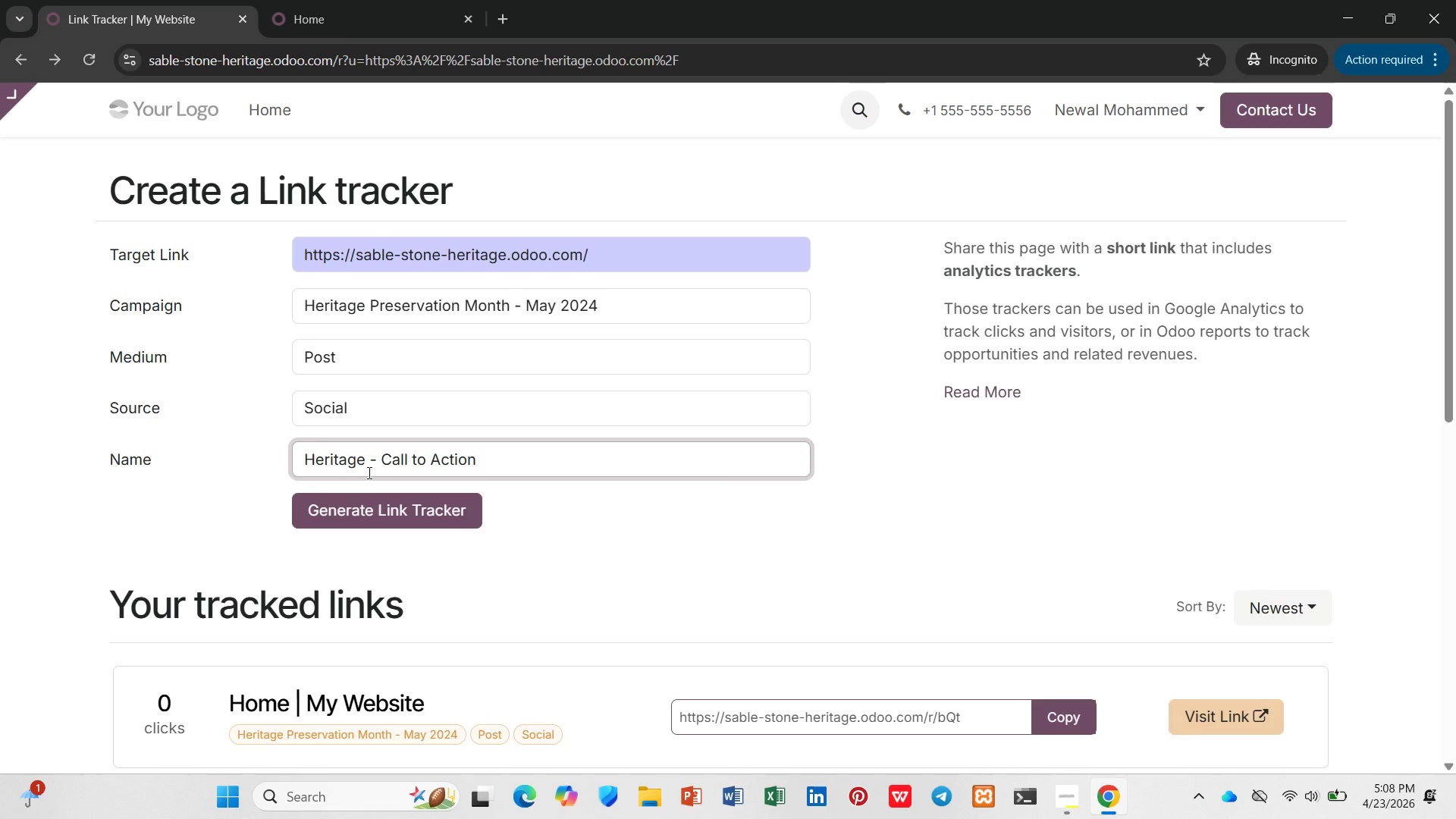 
wait(6.86)
 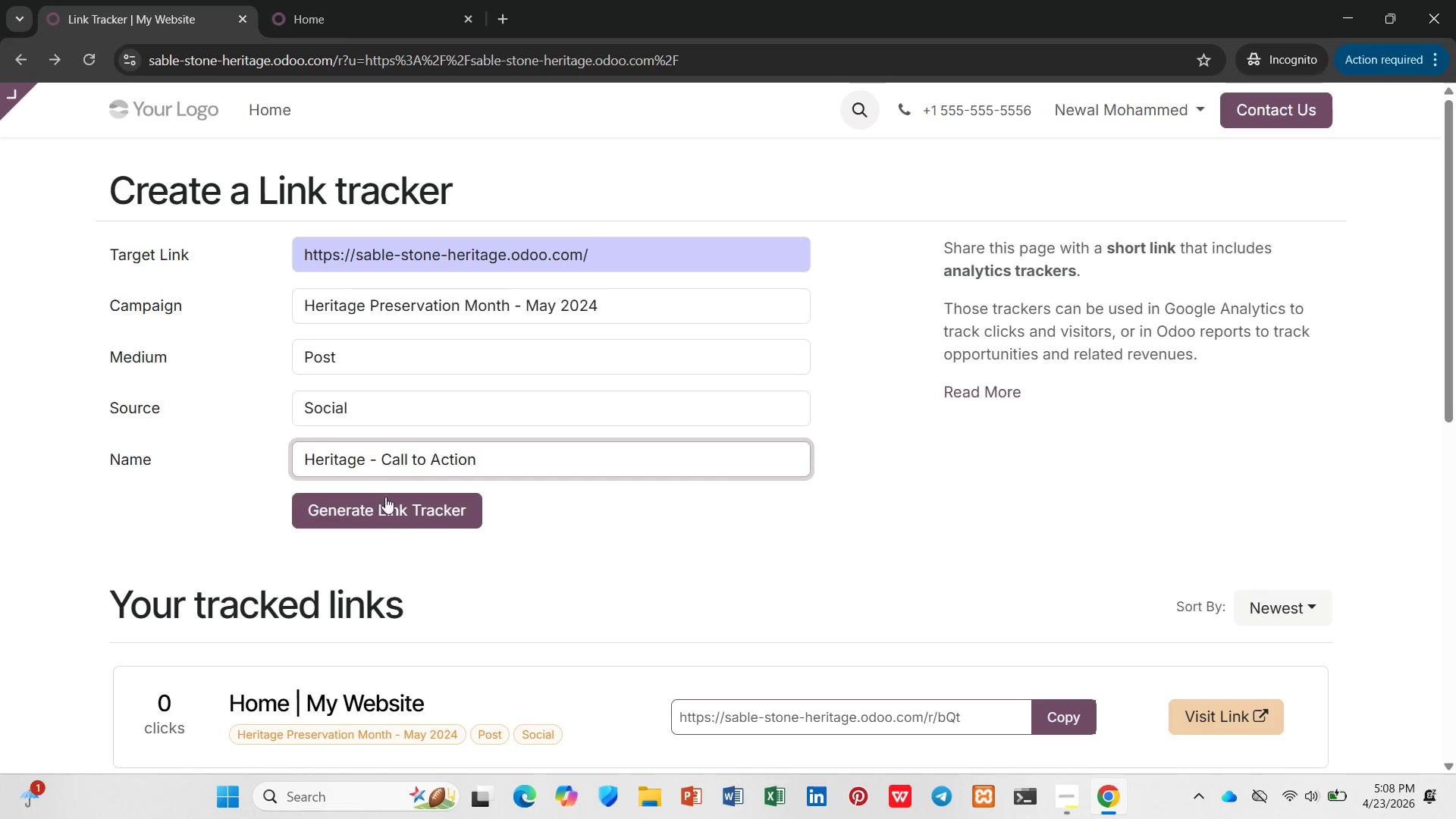 
left_click([400, 514])
 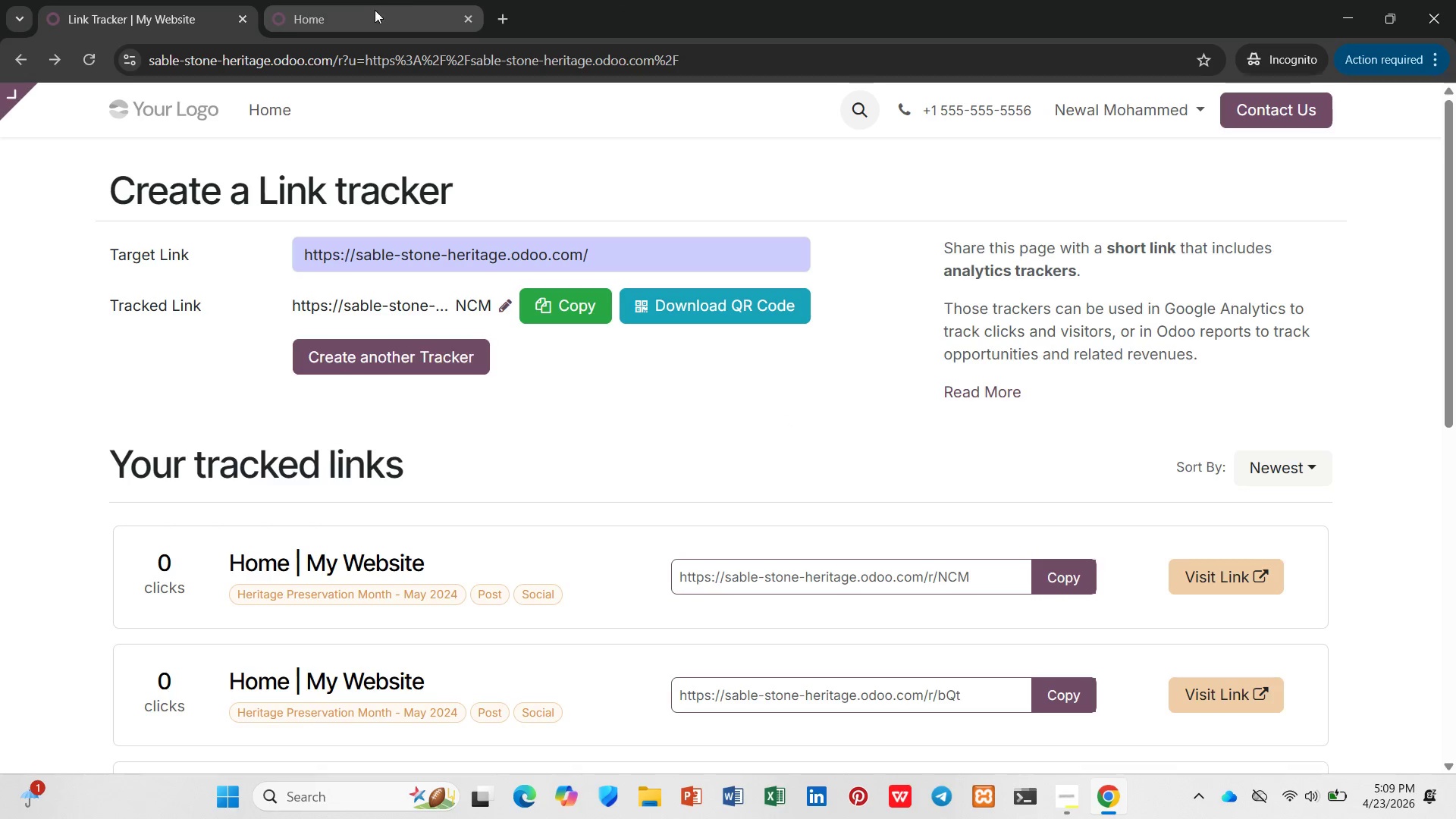 
wait(18.97)
 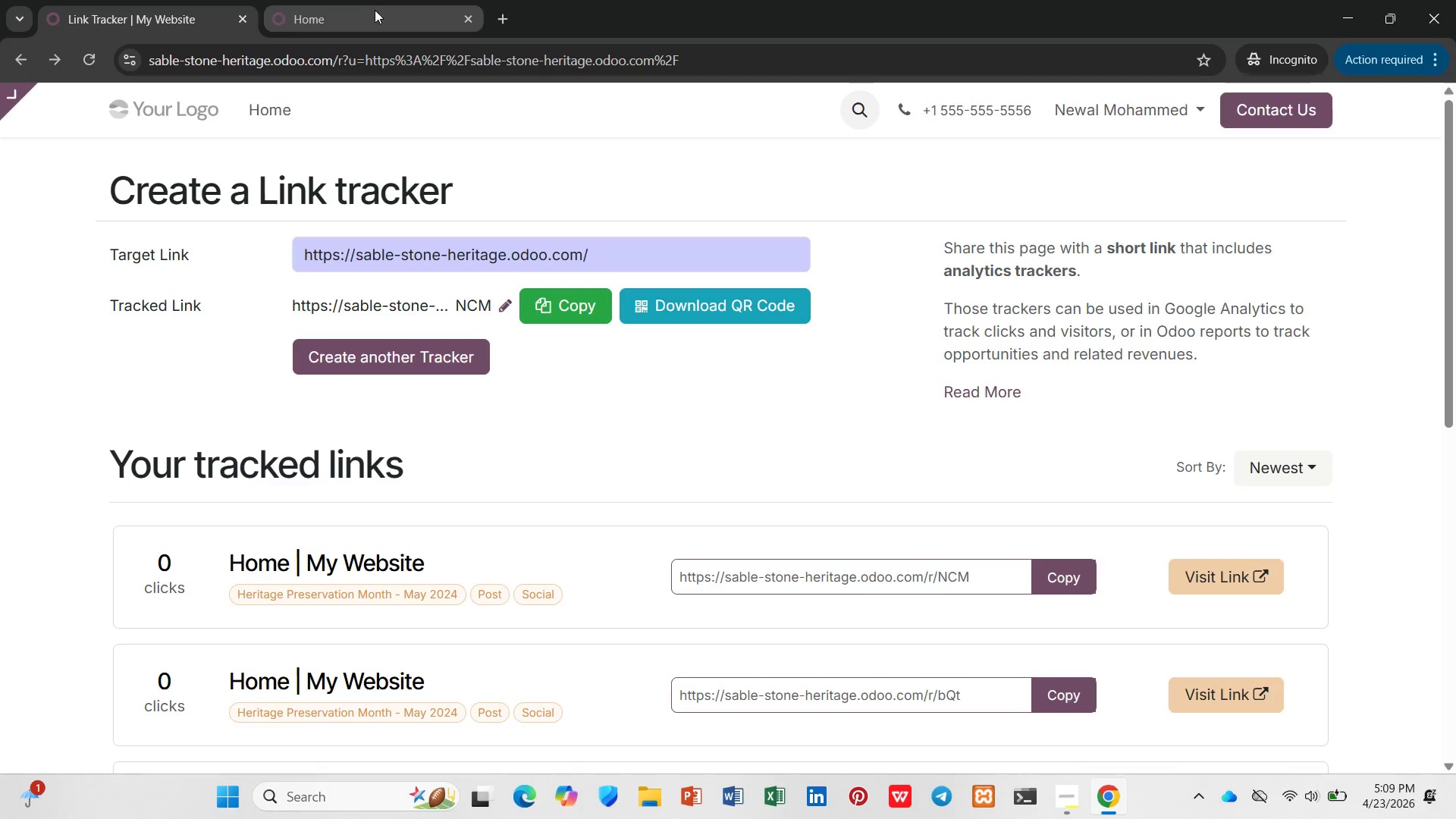 
left_click([271, 304])
 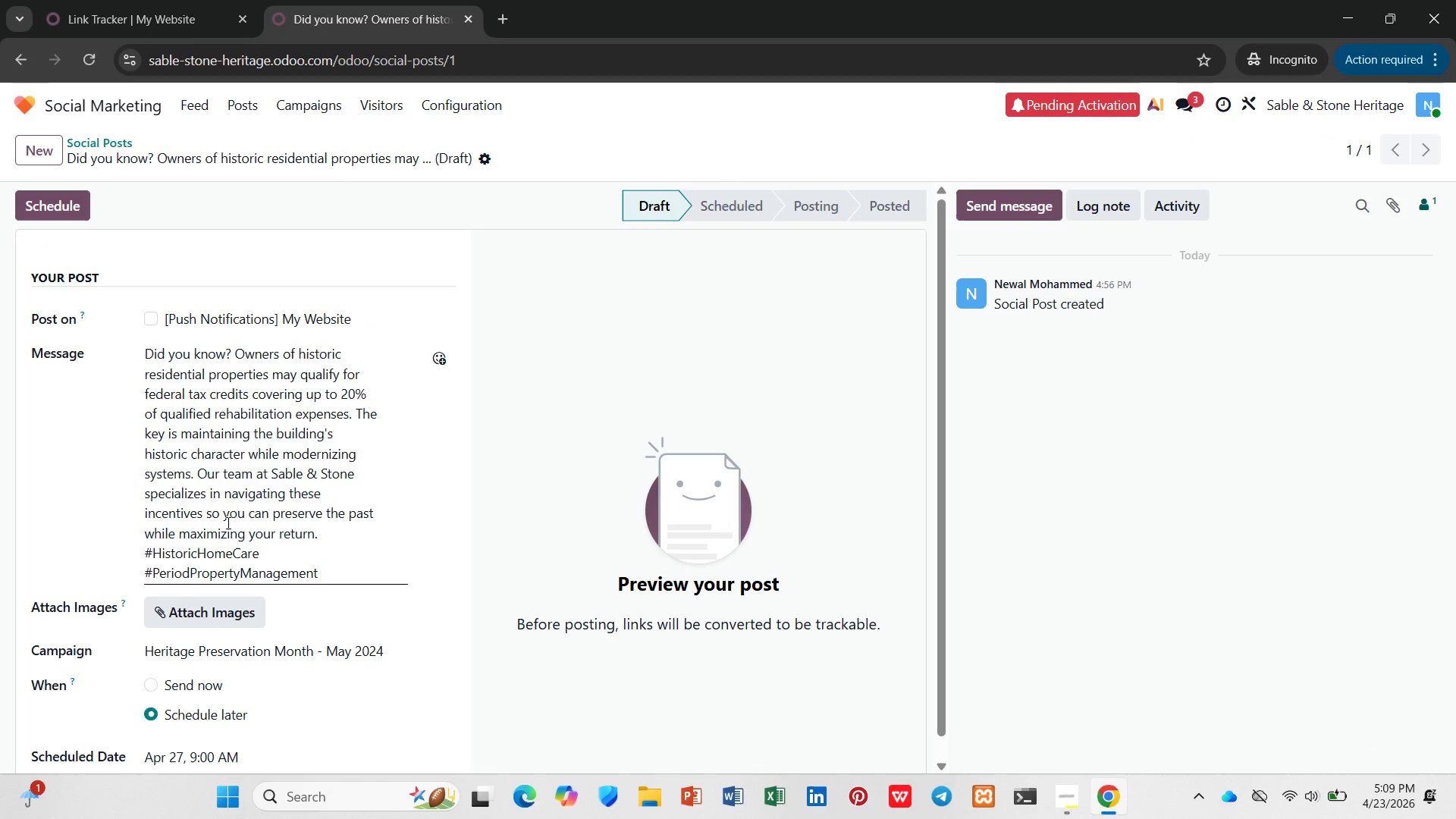 
scroll: coordinate [224, 544], scroll_direction: down, amount: 3.0
 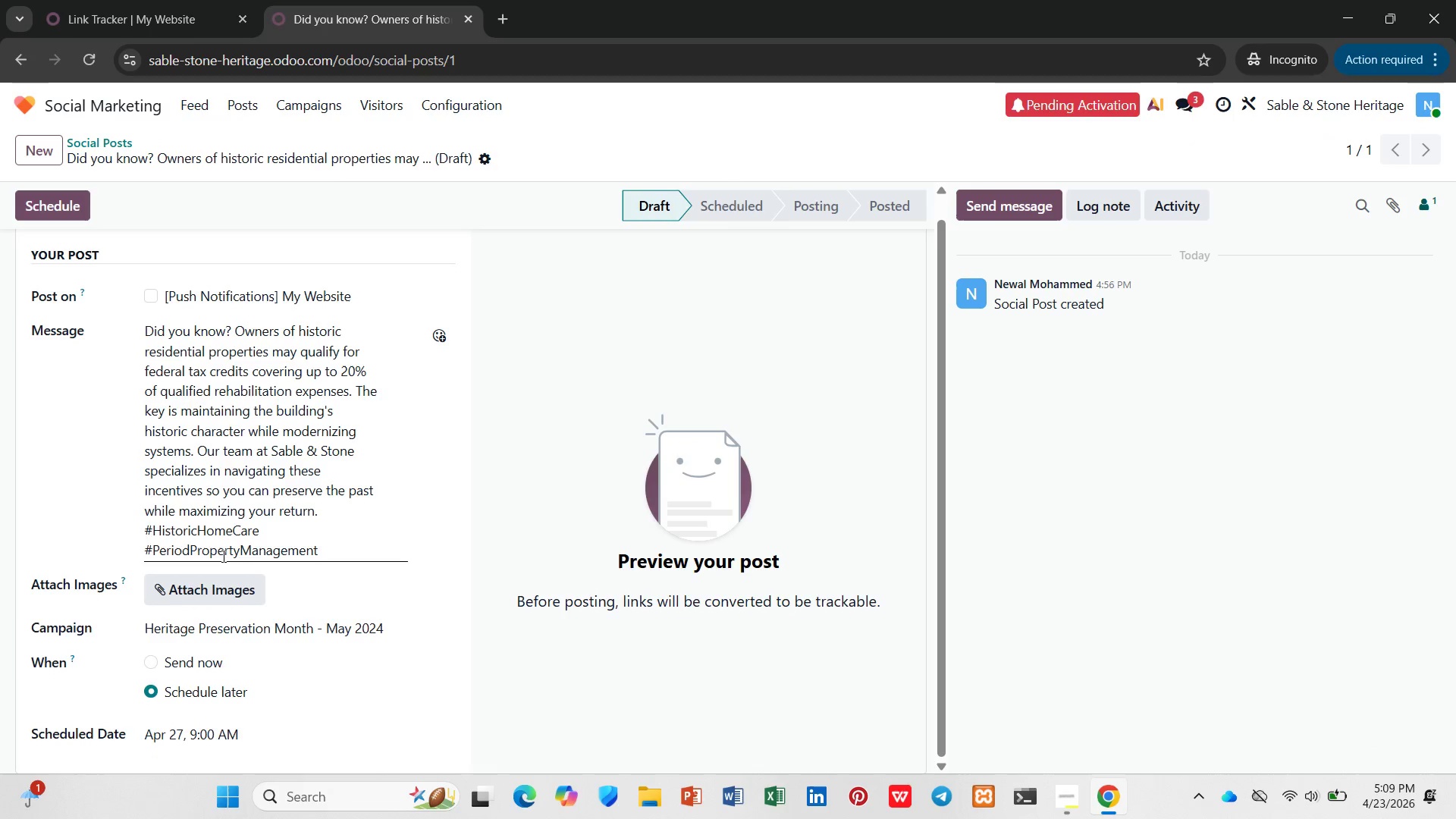 
mouse_move([239, 588])
 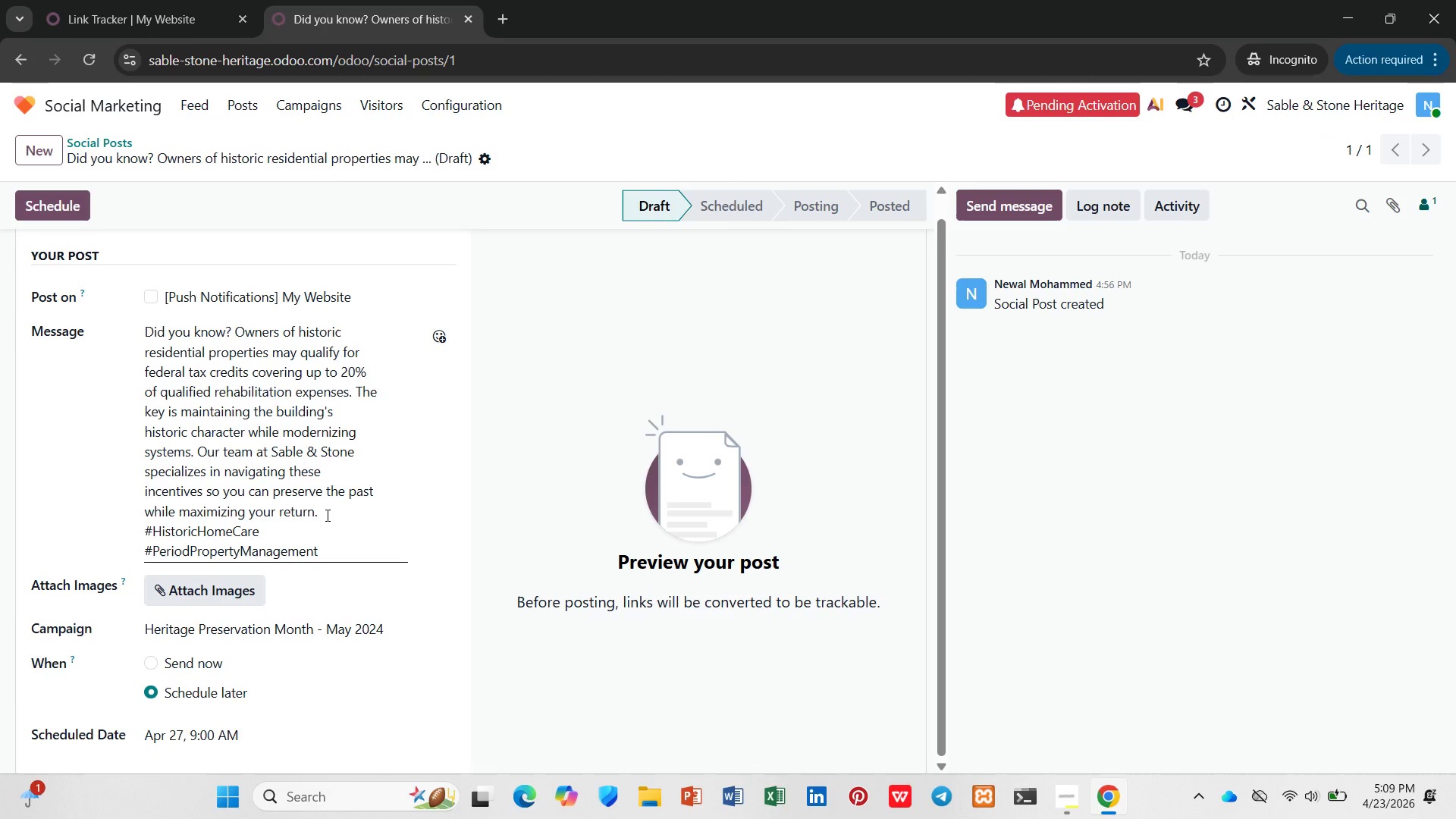 
left_click([326, 515])
 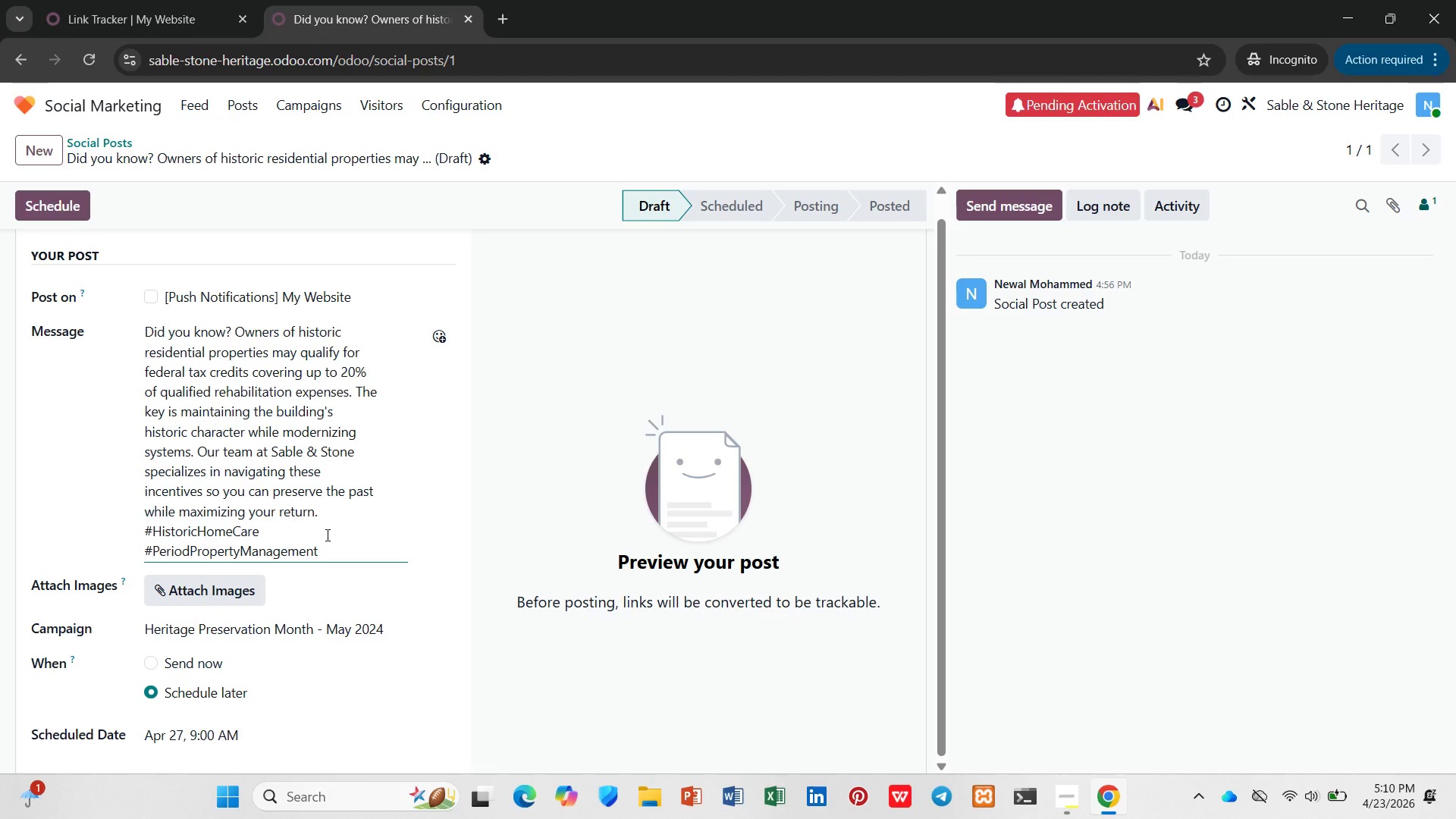 
wait(65.27)
 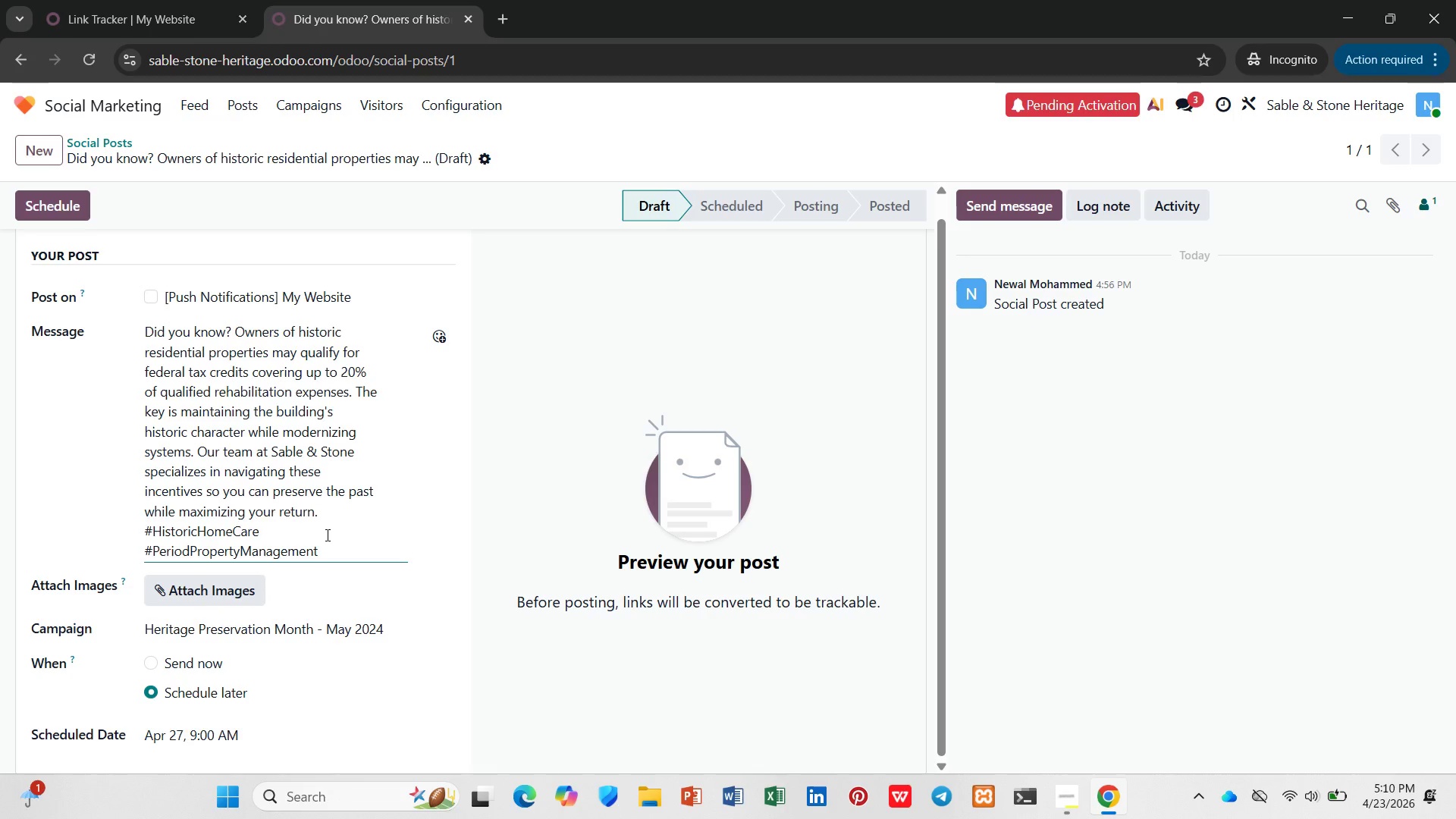 
left_click([149, 526])
 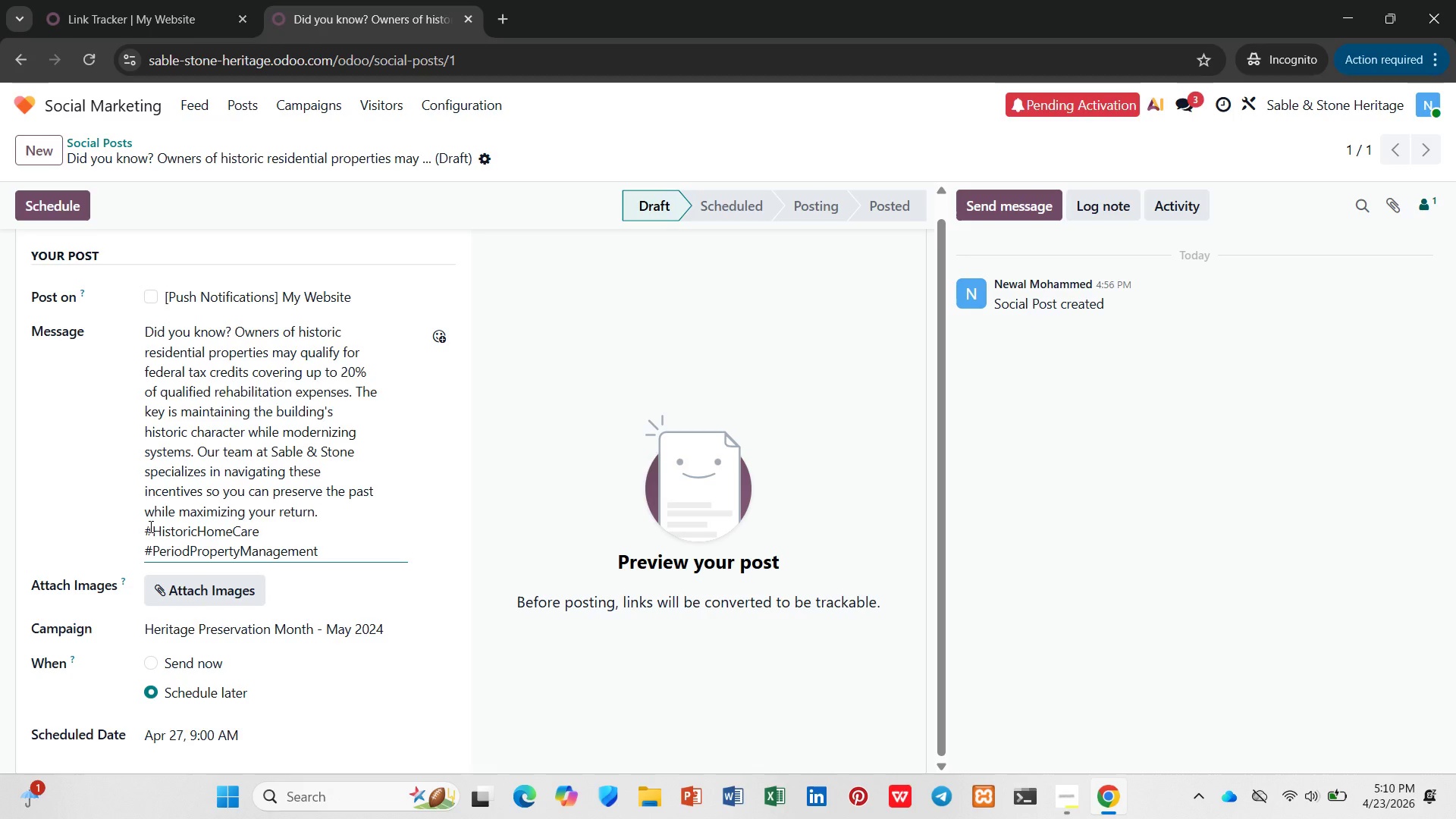 
key(ArrowLeft)
 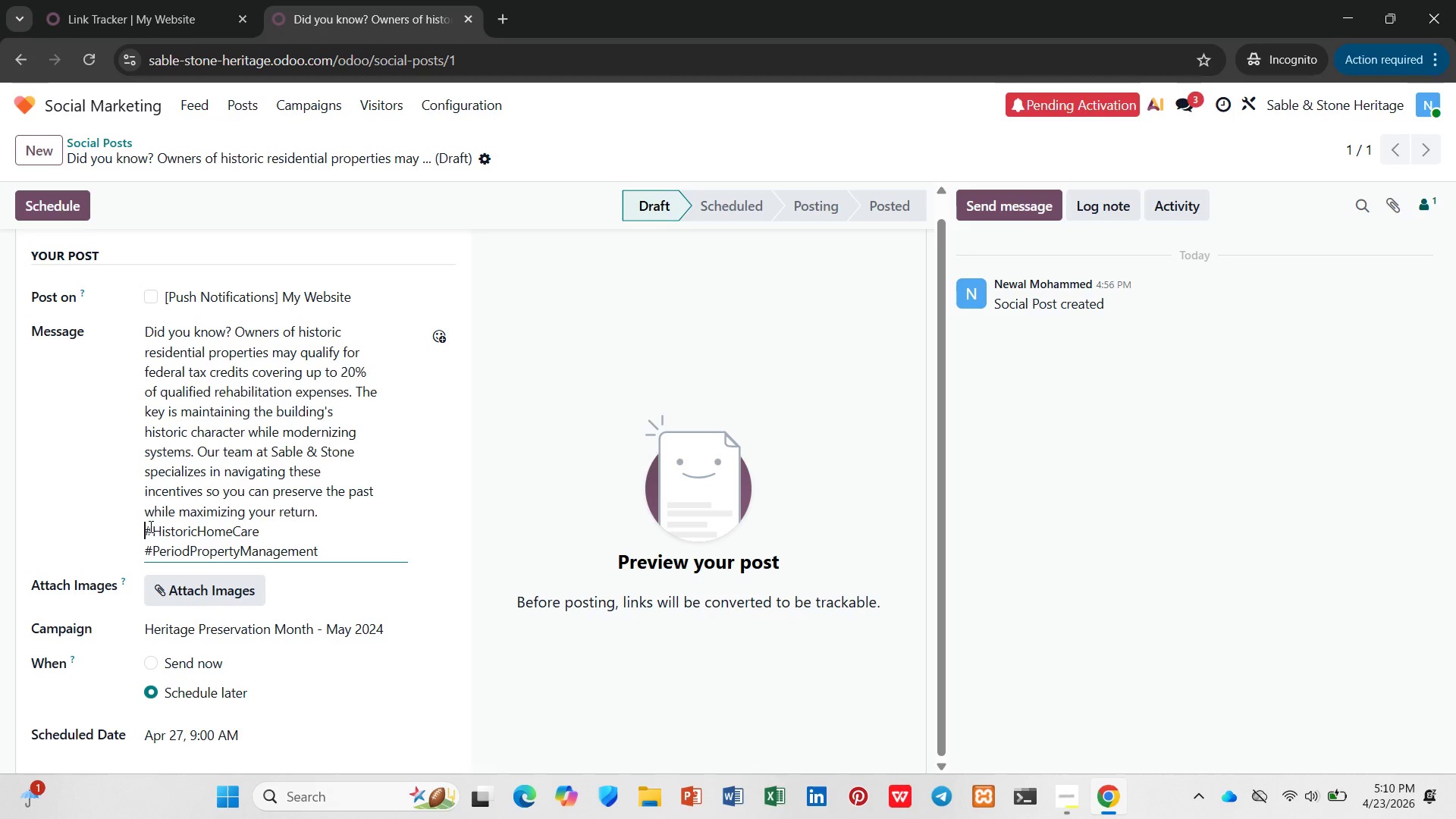 
key(Backspace)
 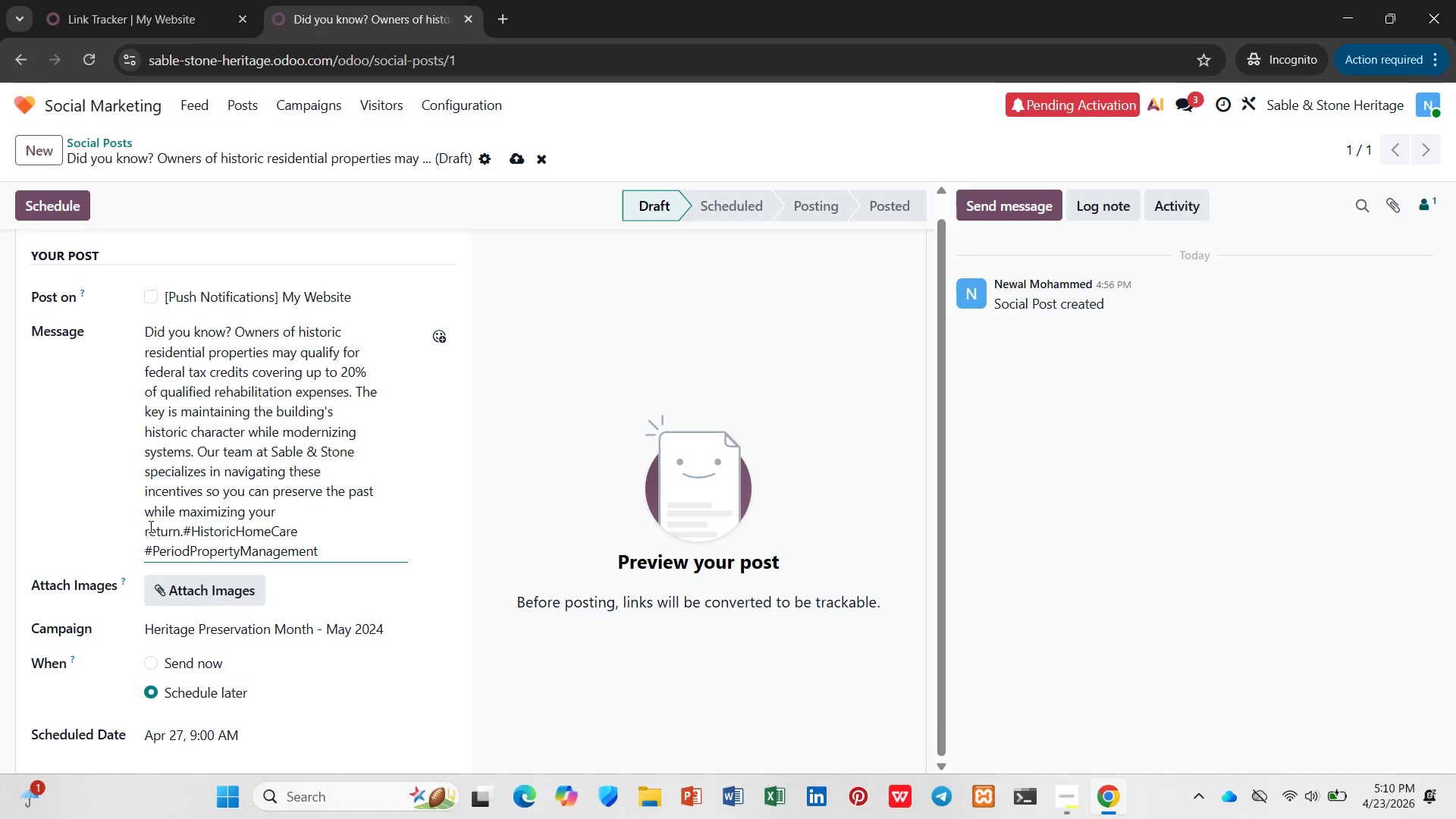 
key(Space)
 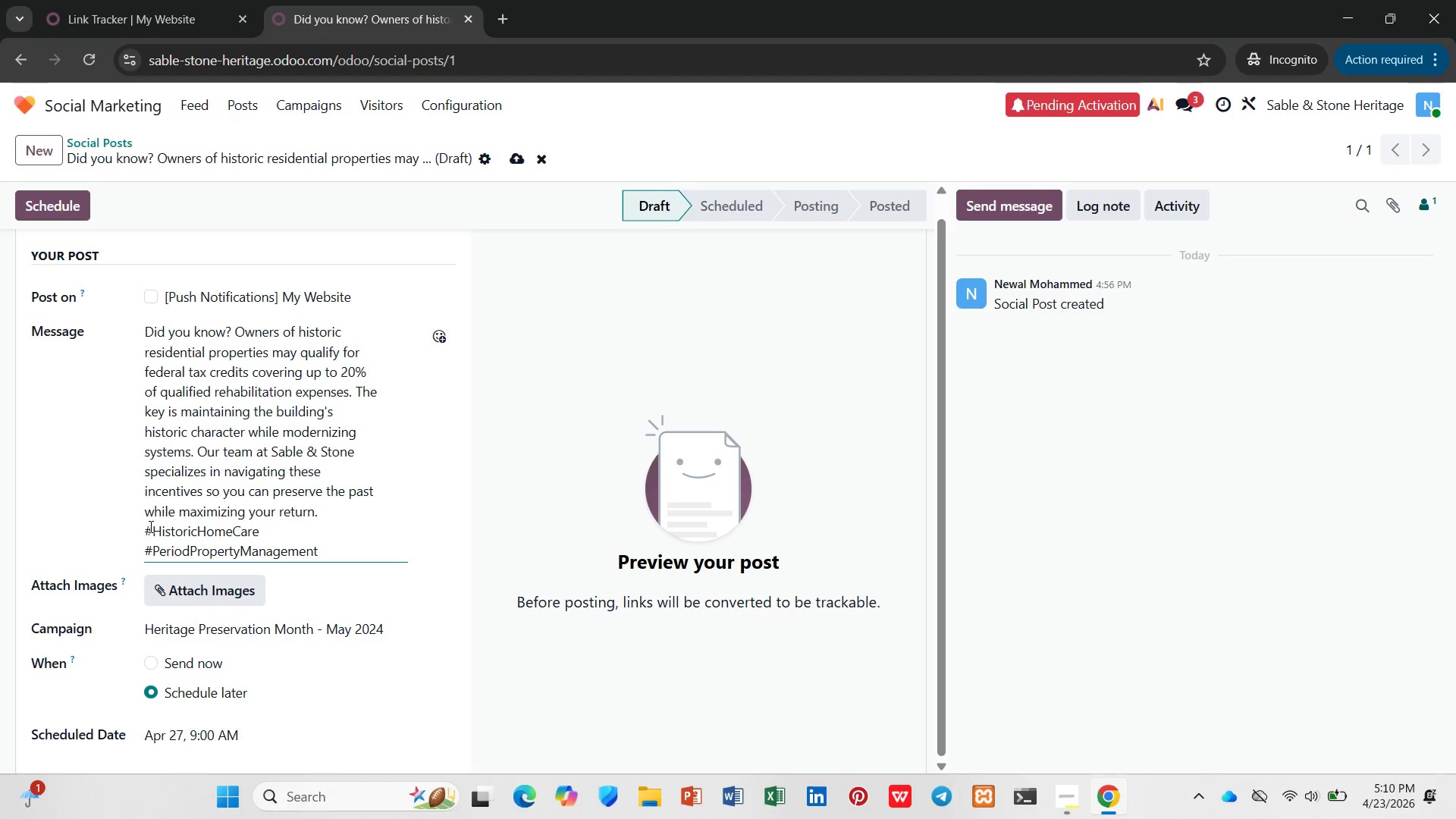 
wait(6.25)
 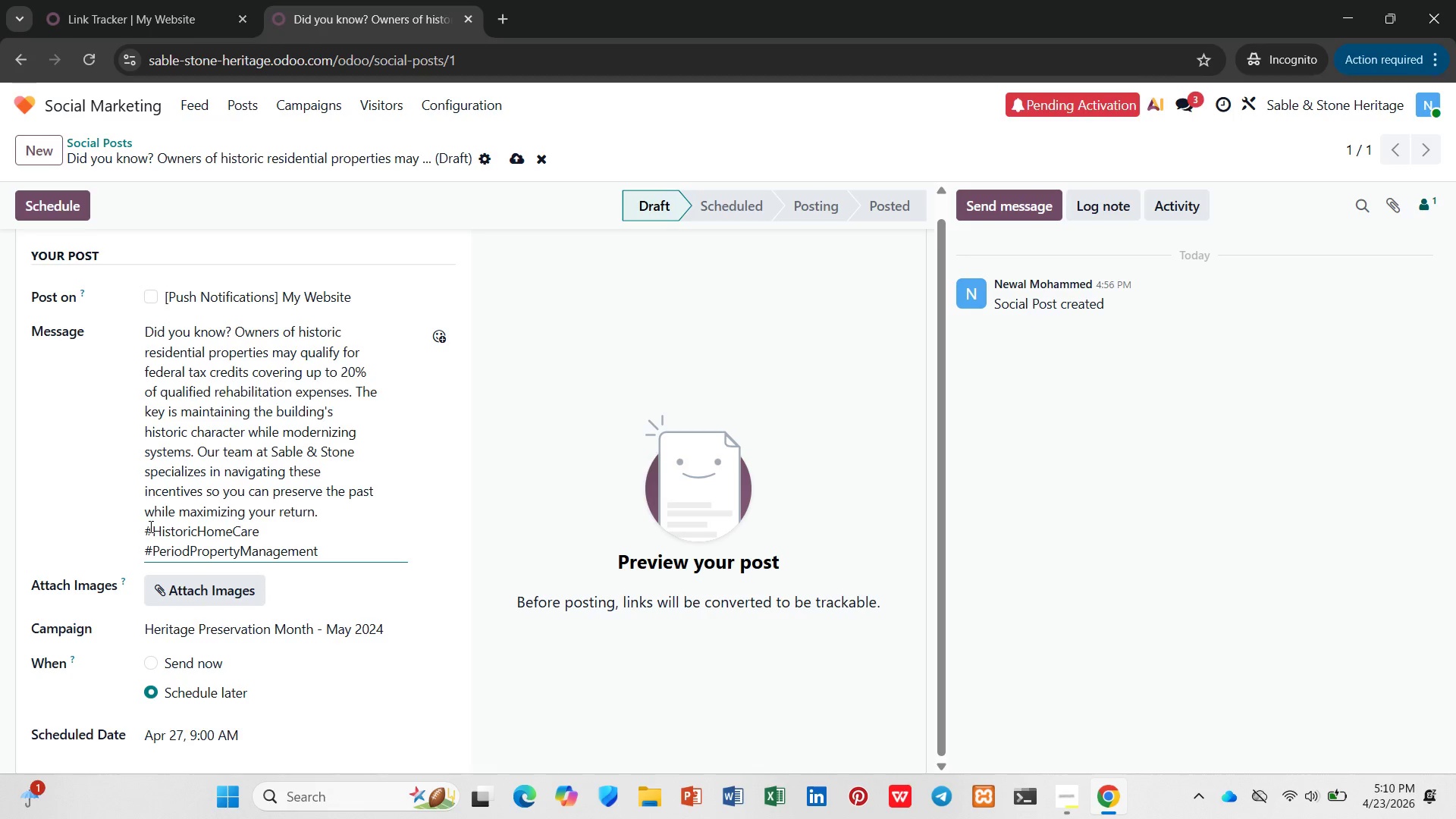 
left_click([334, 556])
 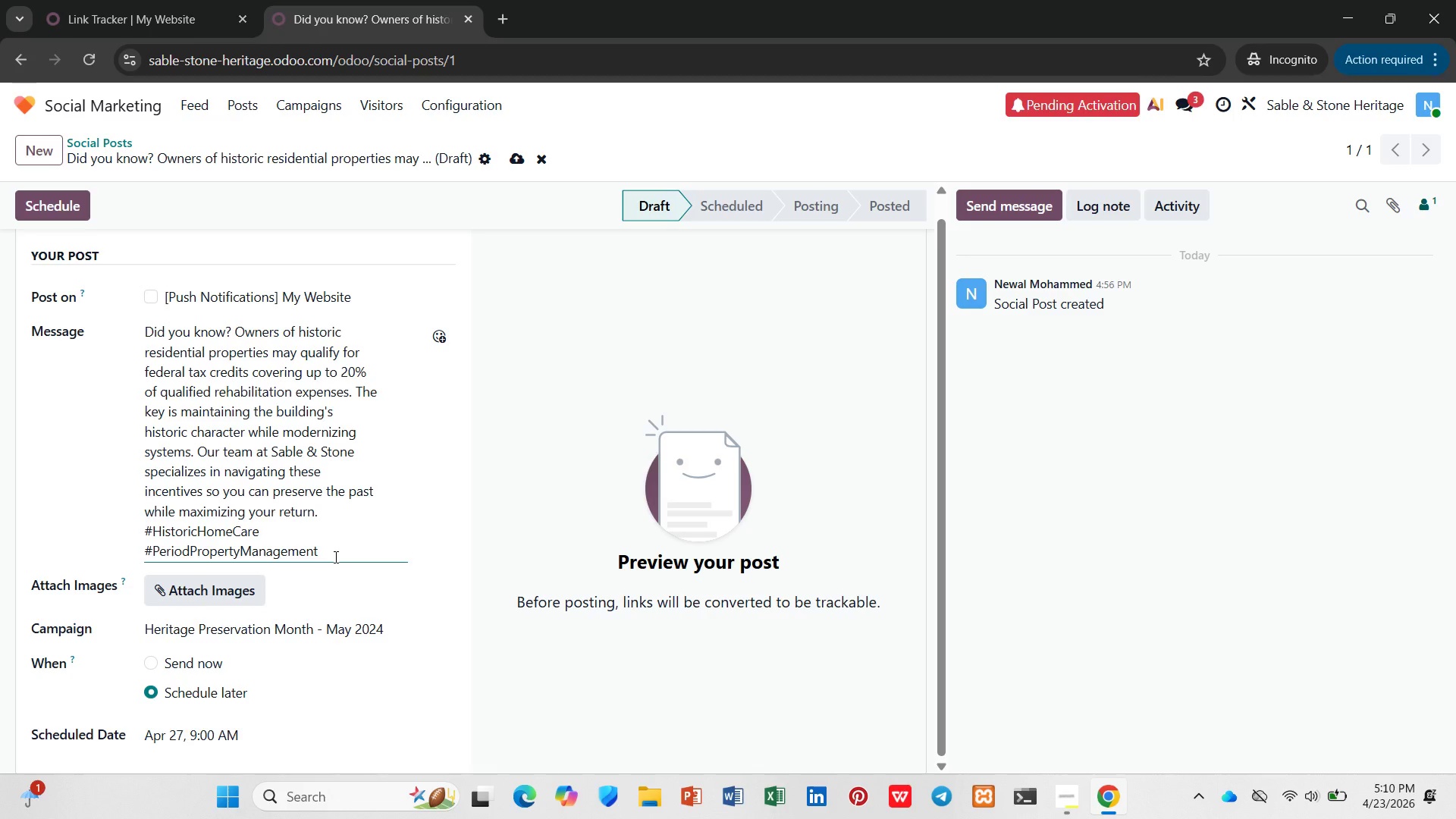 
key(Enter)
 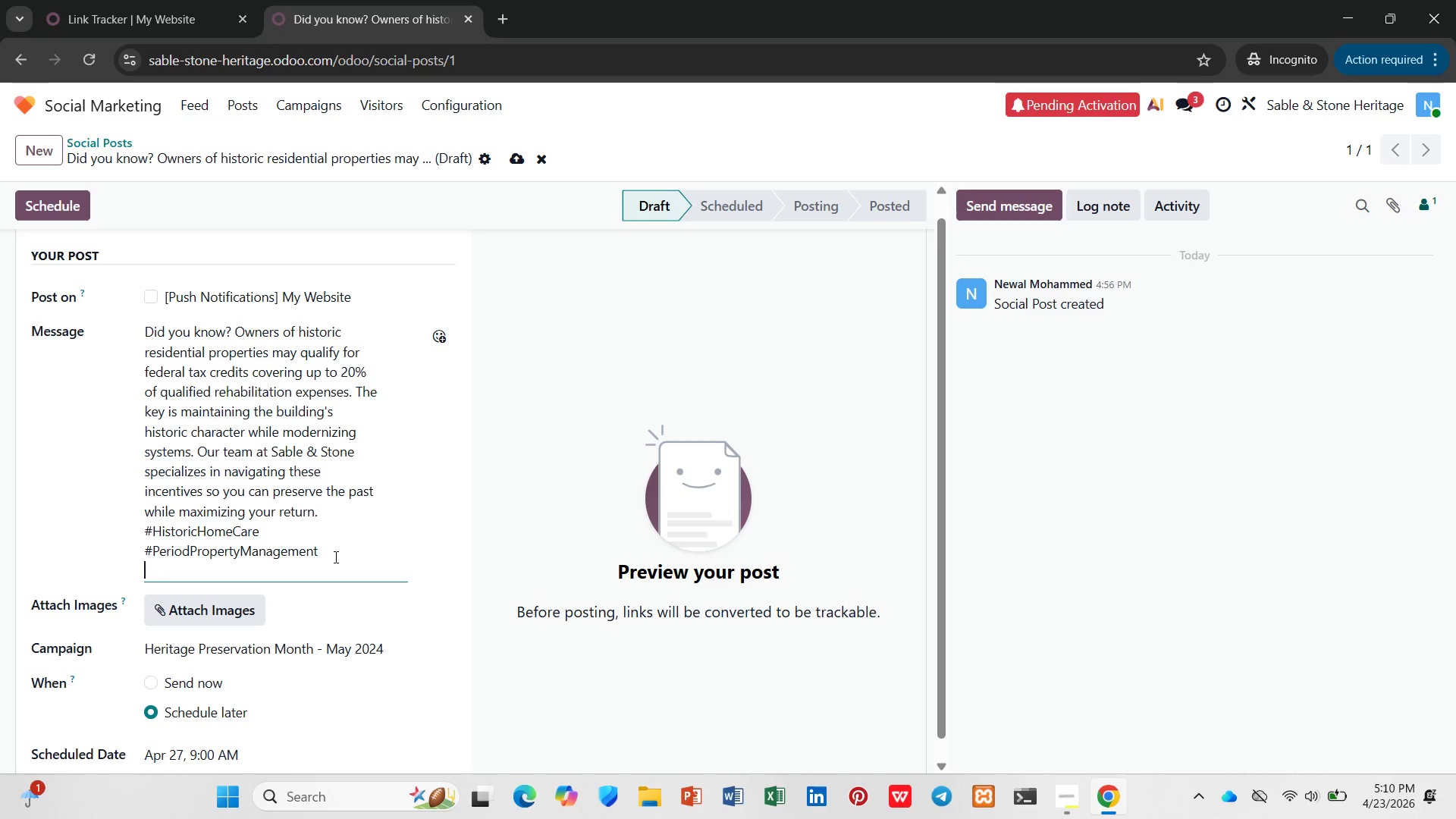 
type(Learn M)
key(Backspace)
type(more: [])
 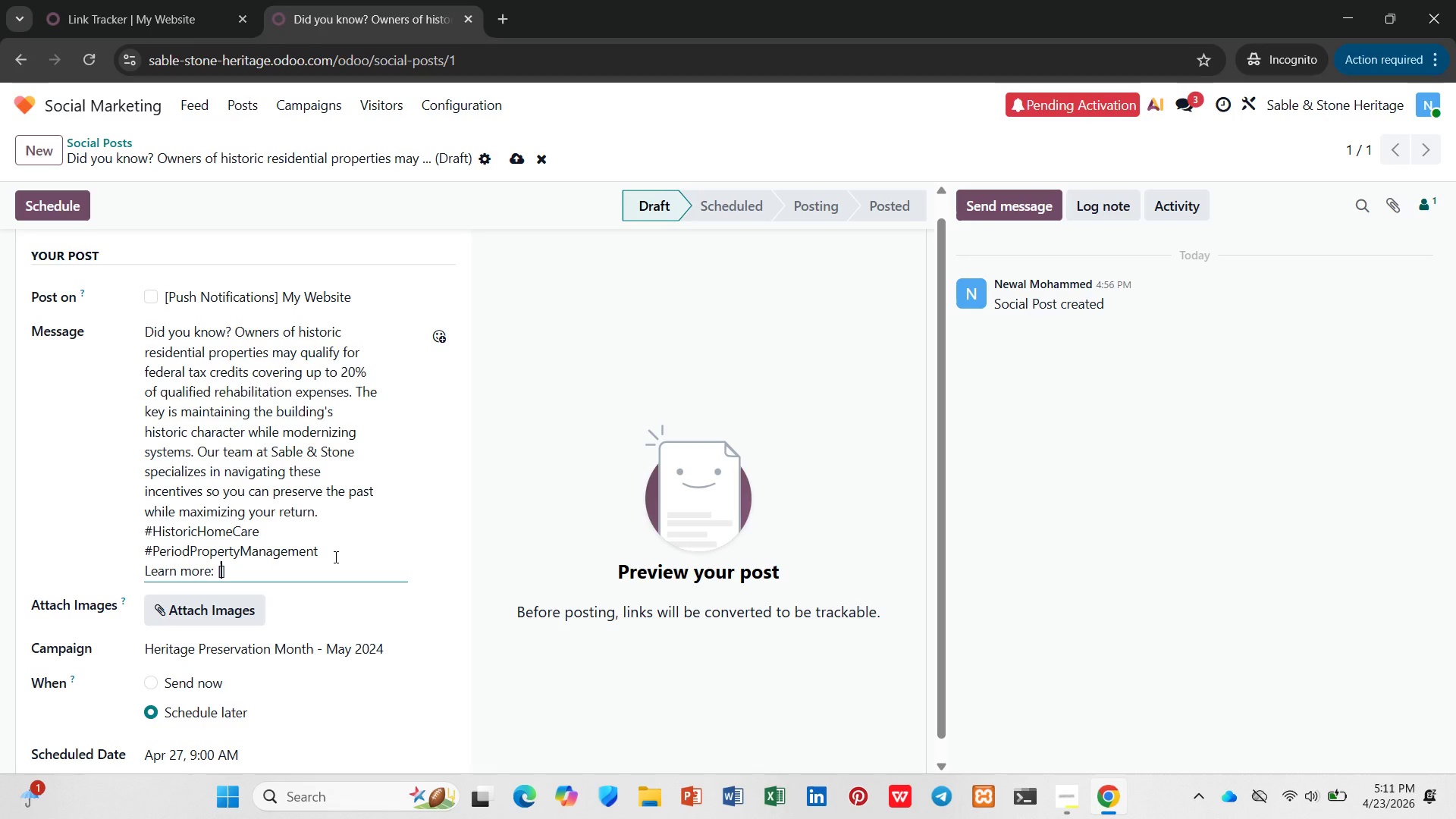 
 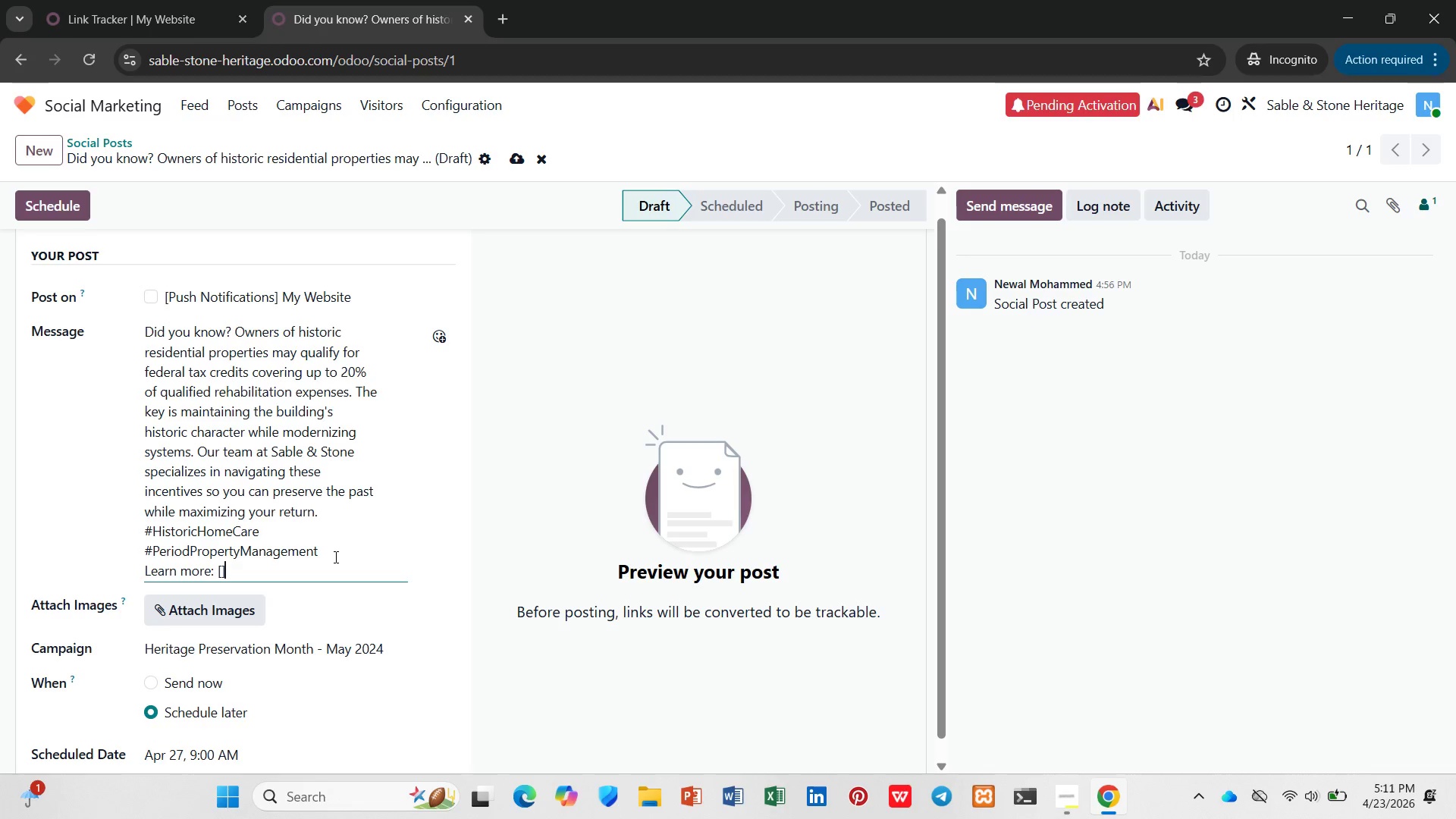 
key(ArrowLeft)
 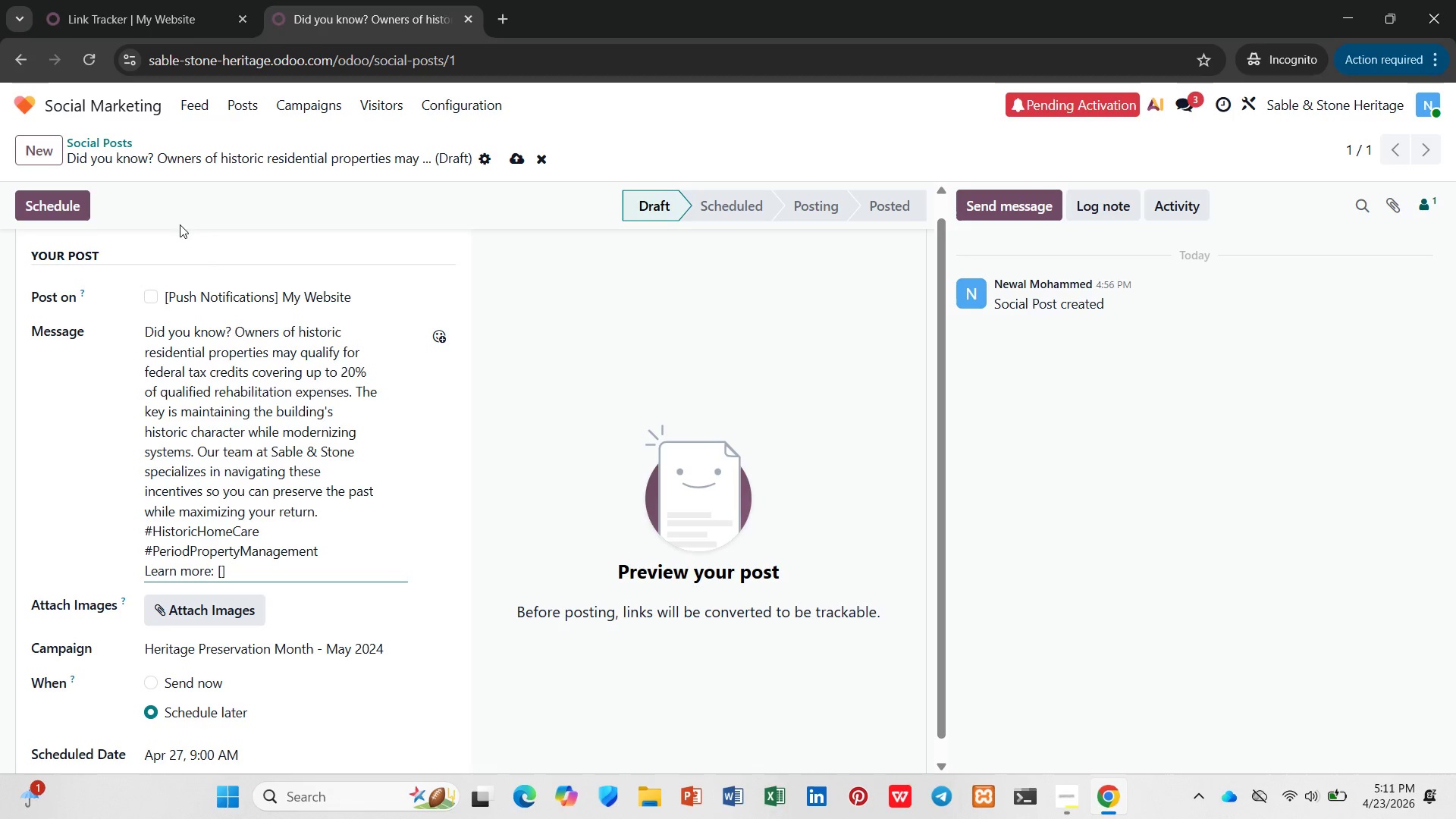 
mouse_move([143, 41])
 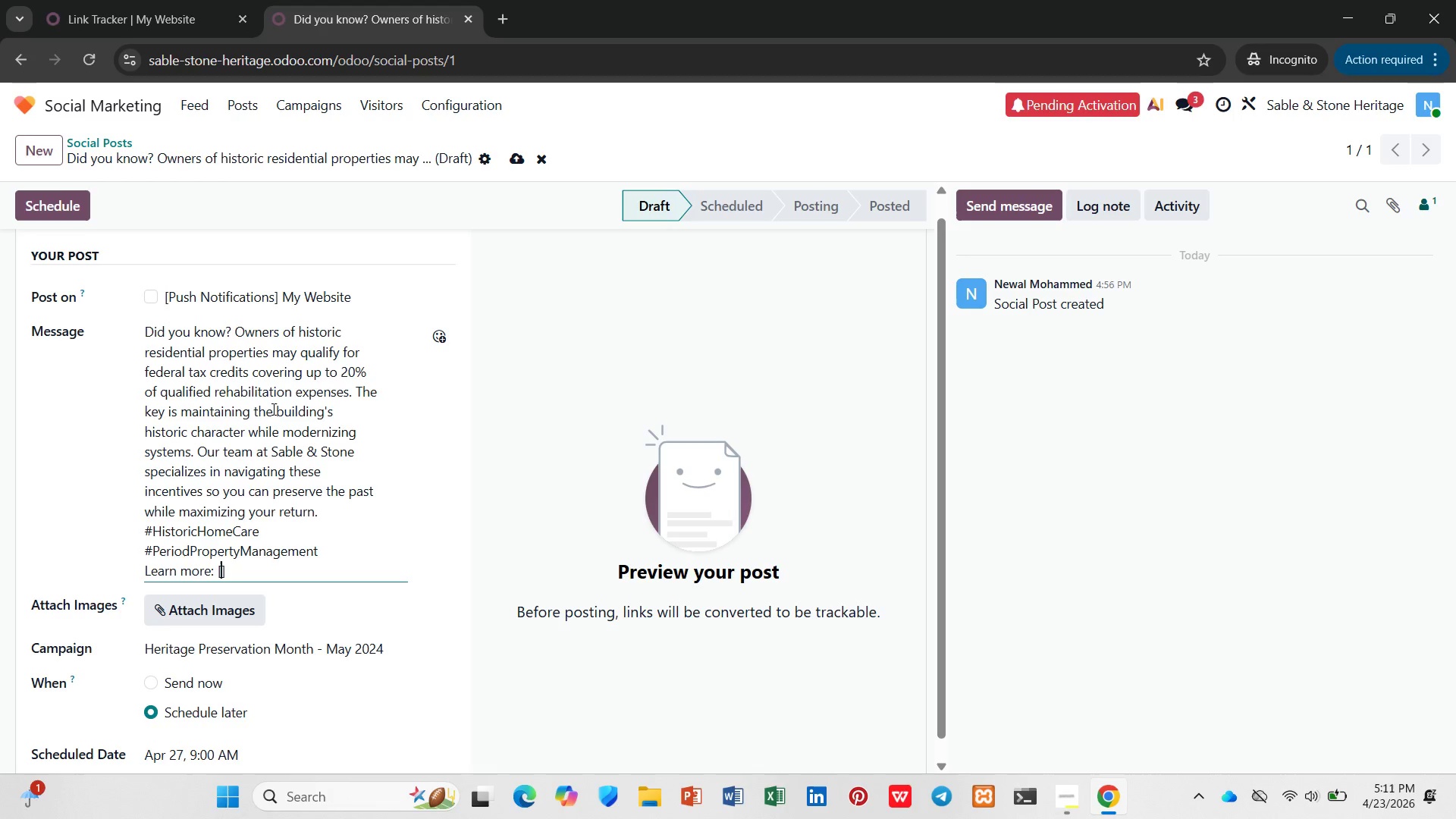 
scroll: coordinate [273, 402], scroll_direction: up, amount: 3.0
 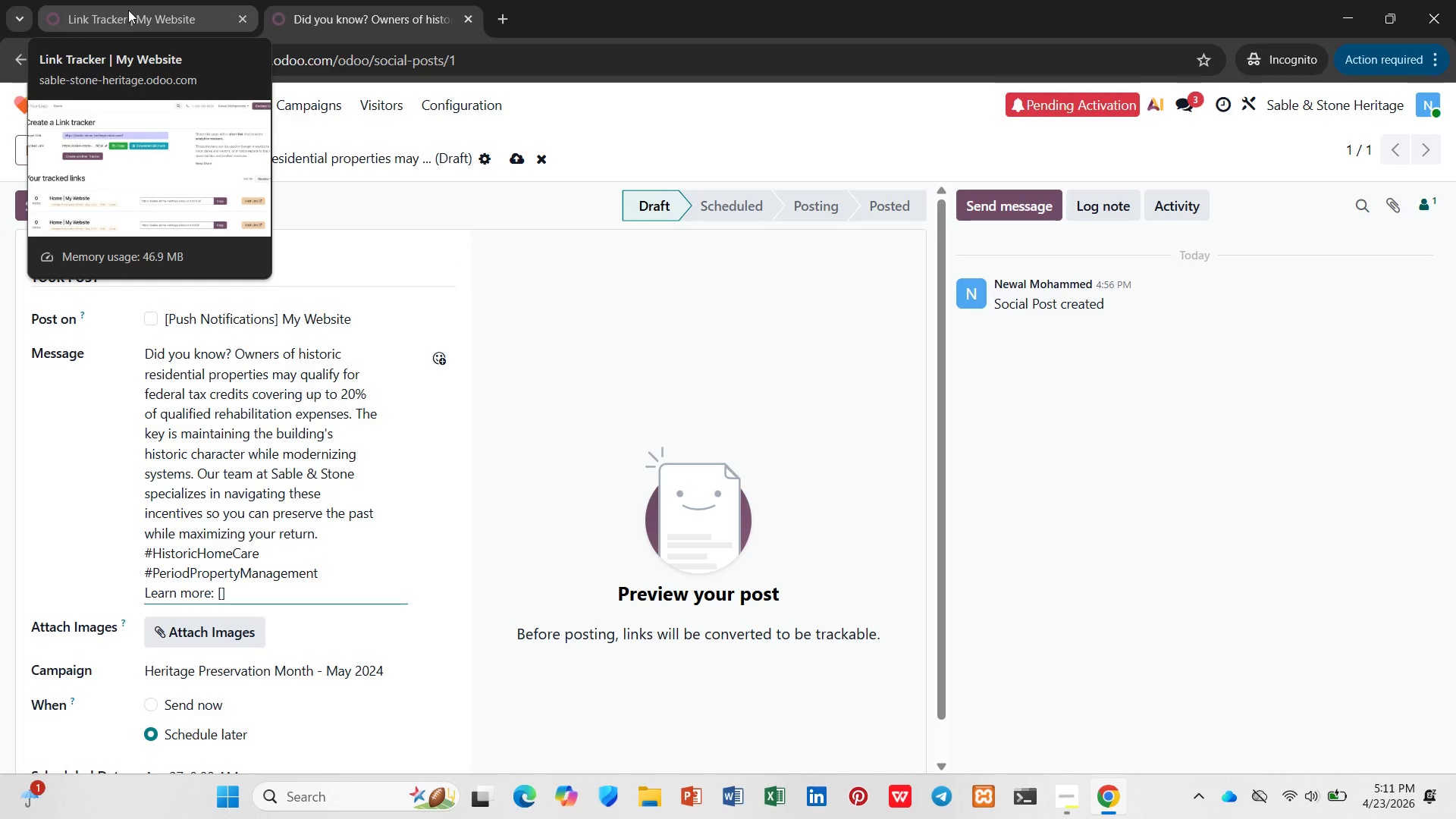 
wait(12.49)
 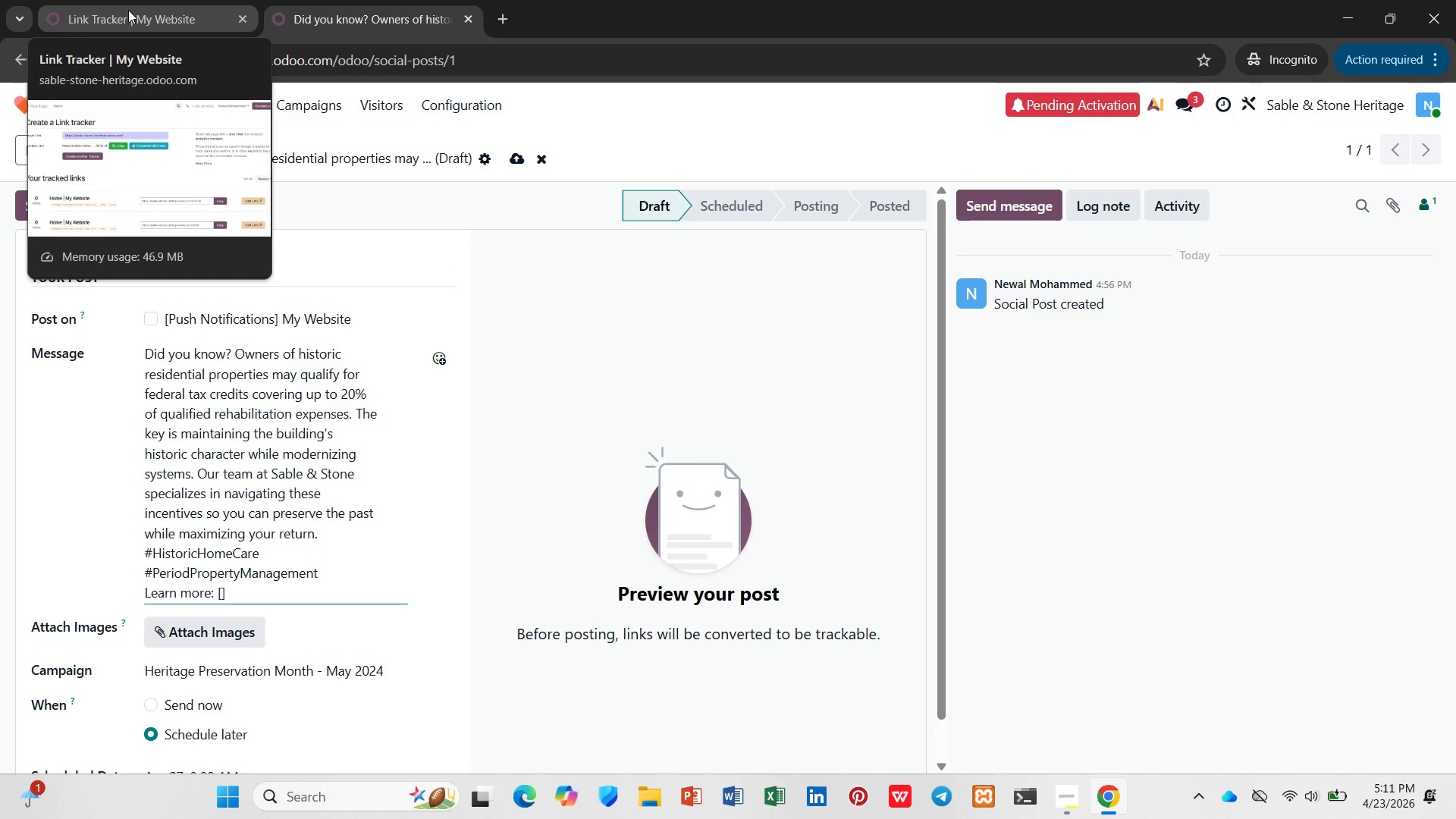 
scroll: coordinate [363, 496], scroll_direction: down, amount: 5.0
 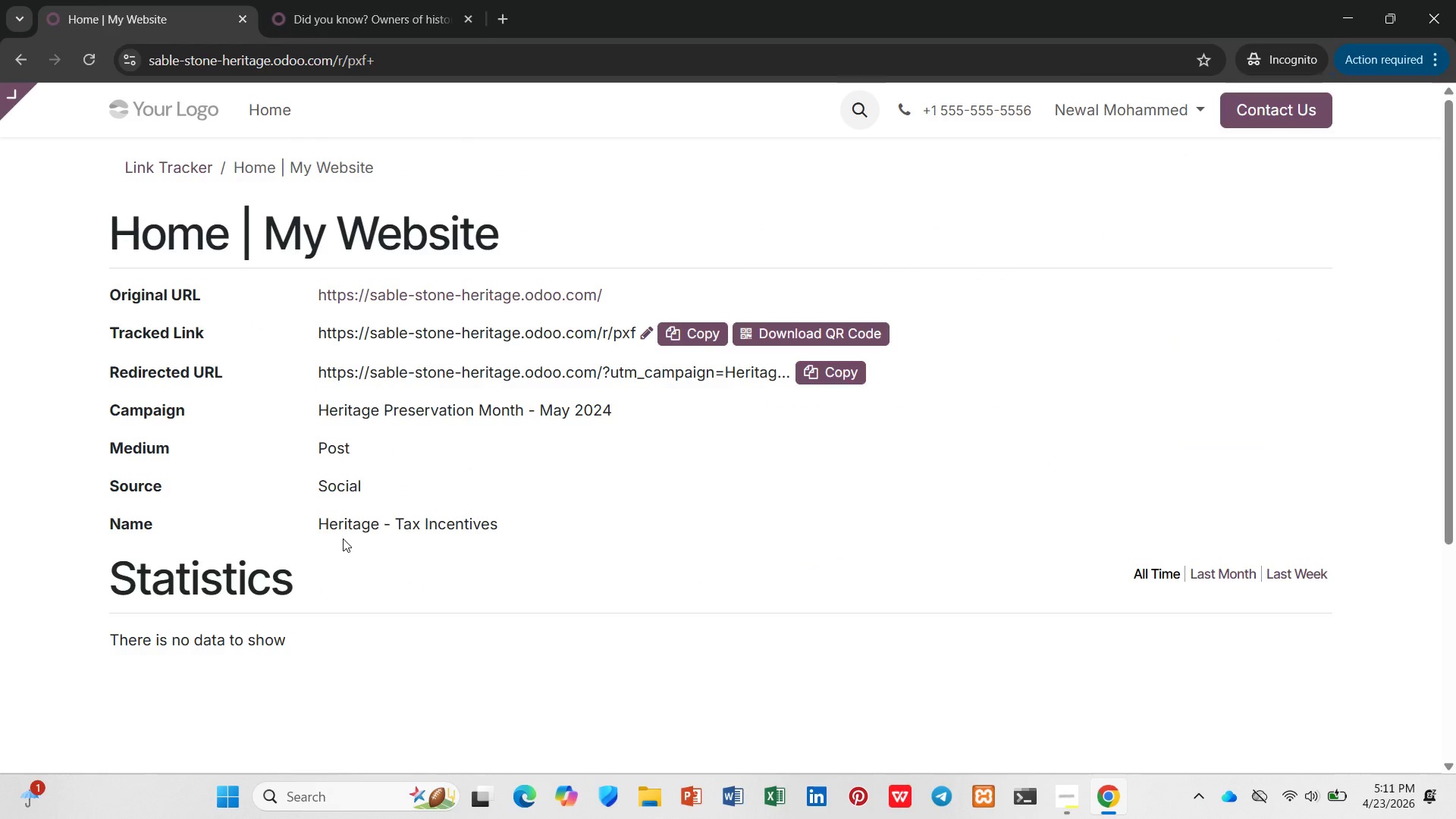 
 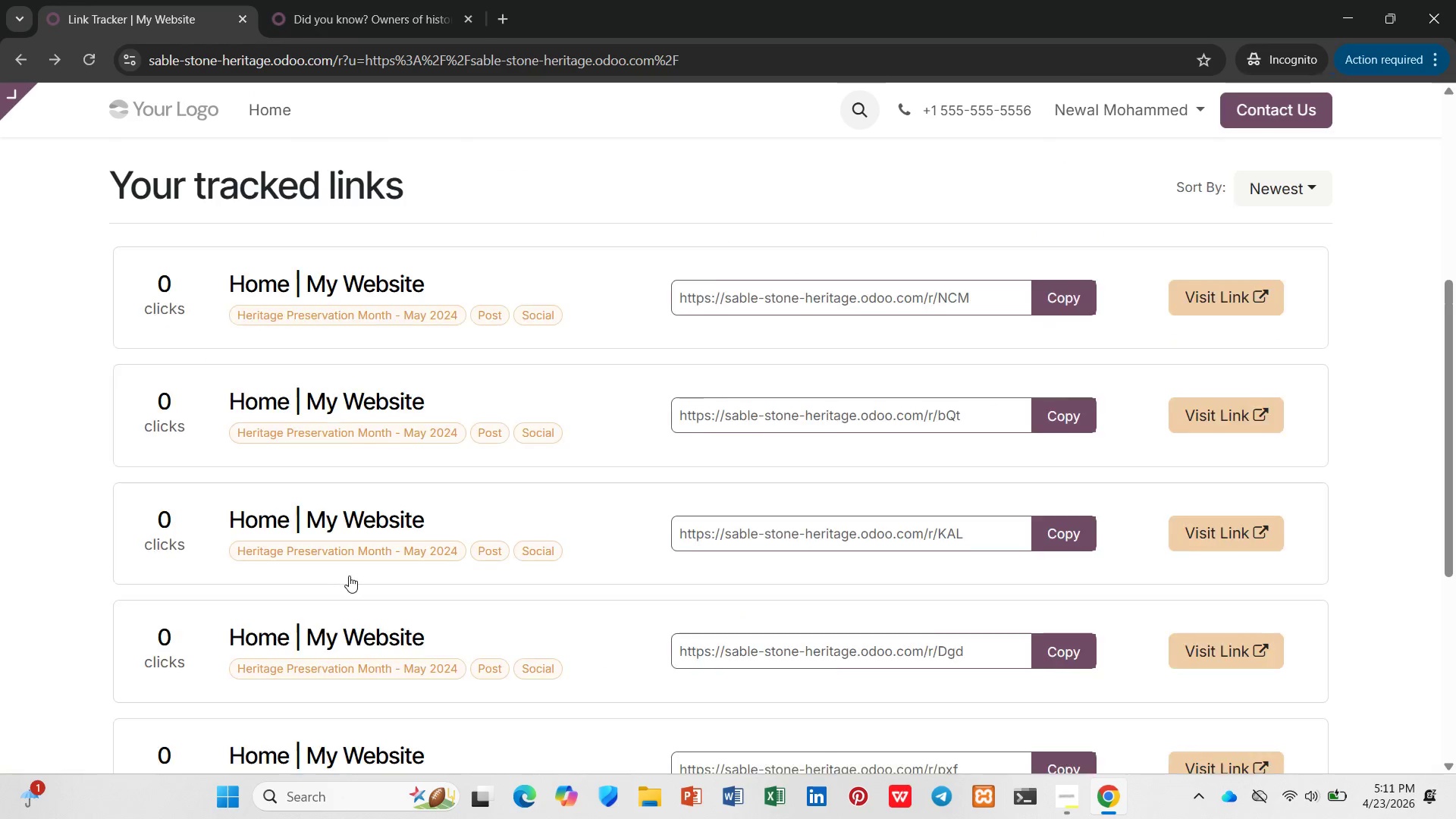 
scroll: coordinate [350, 576], scroll_direction: down, amount: 4.0
 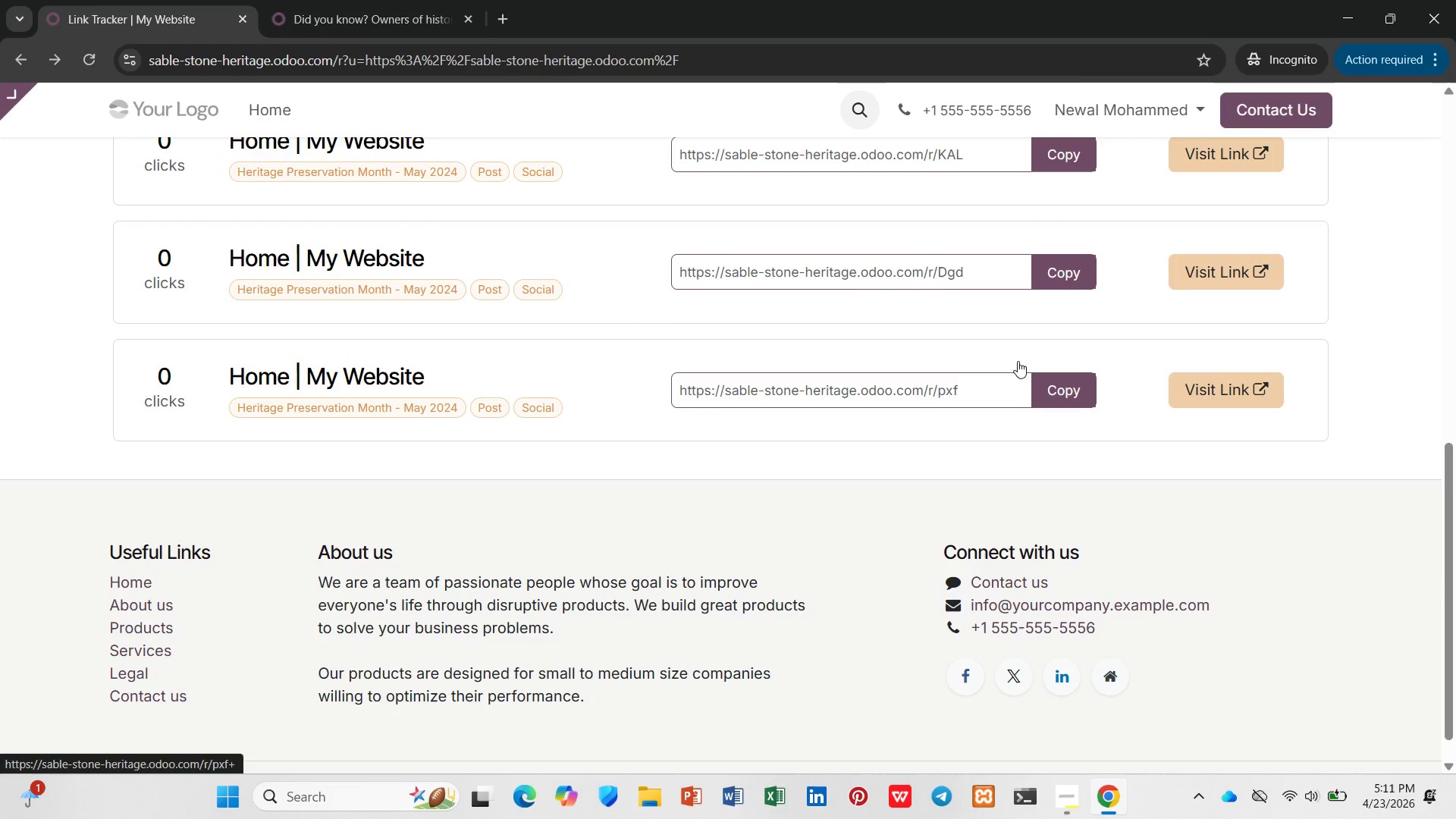 
left_click([1075, 372])
 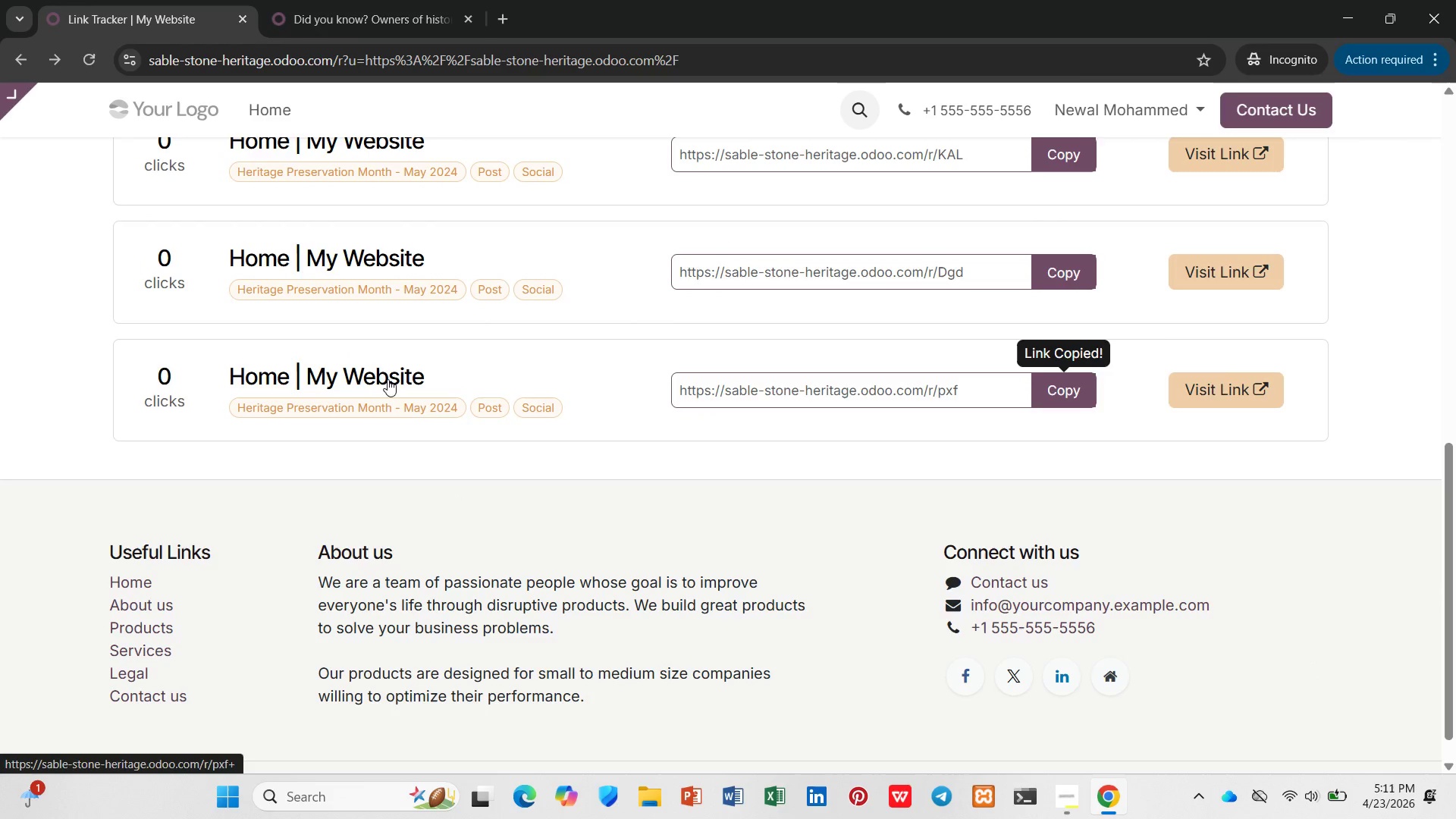 
left_click([376, 369])
 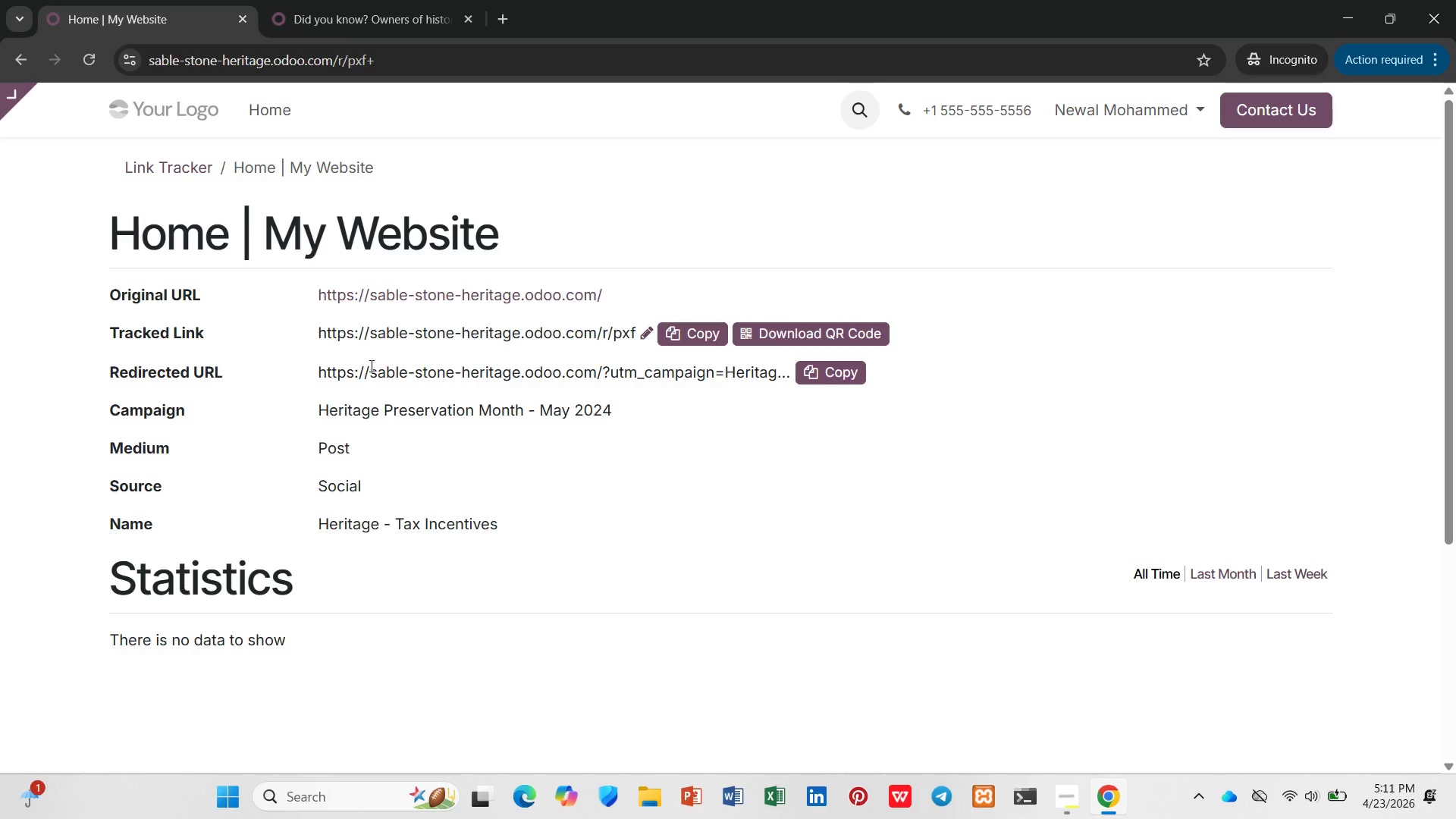 
 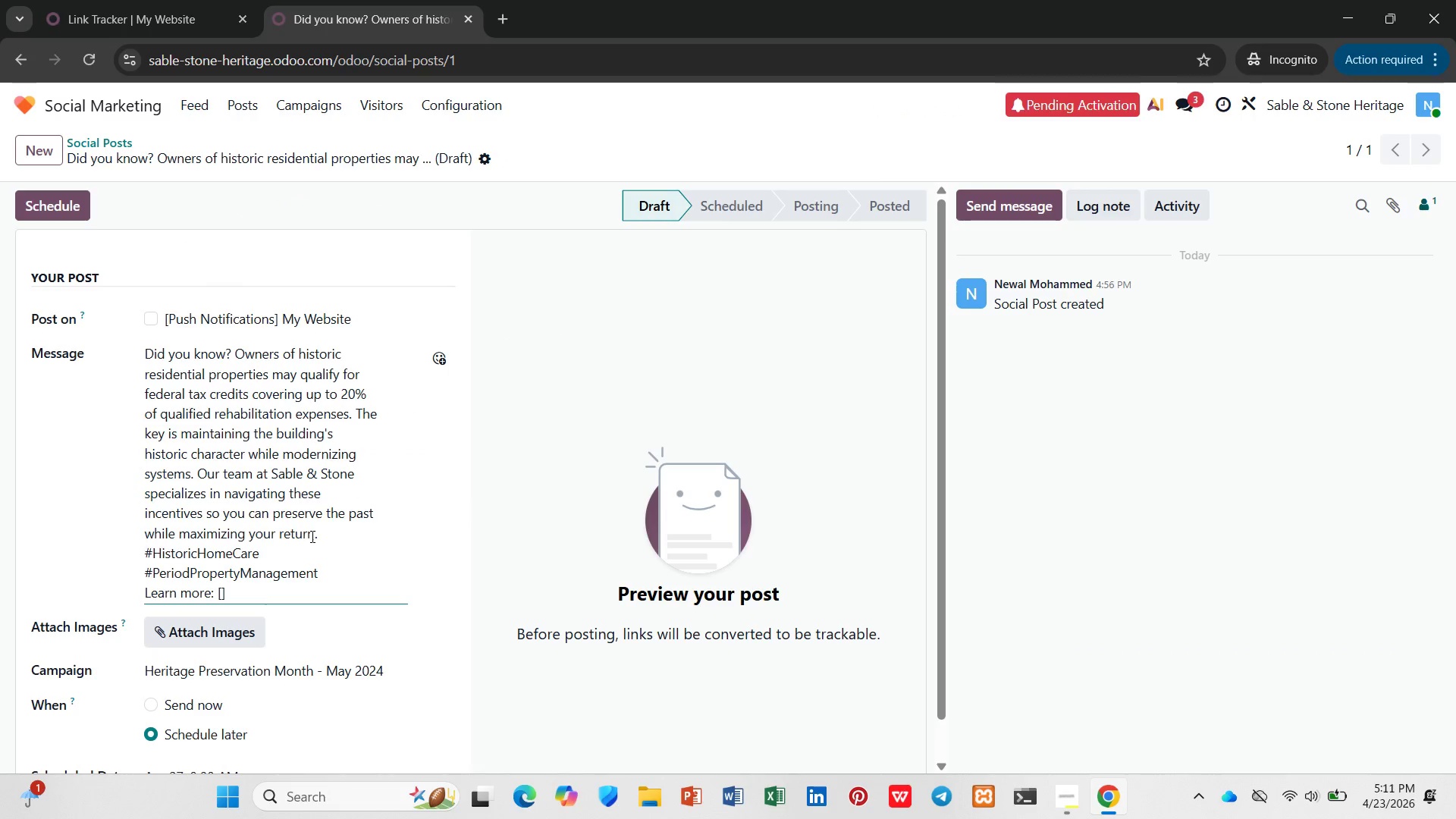 
key(Control+V)
 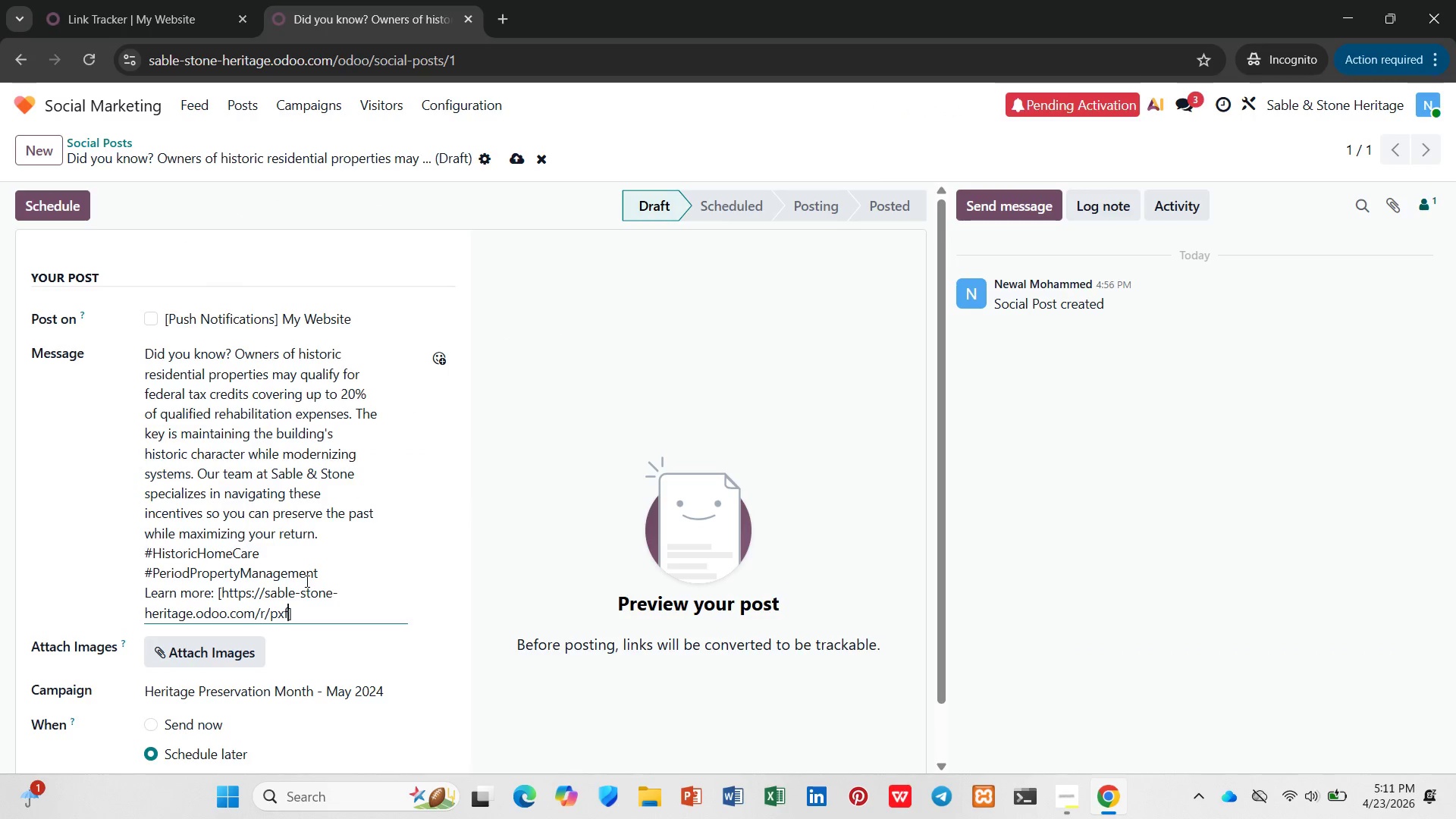 
scroll: coordinate [306, 581], scroll_direction: down, amount: 2.0
 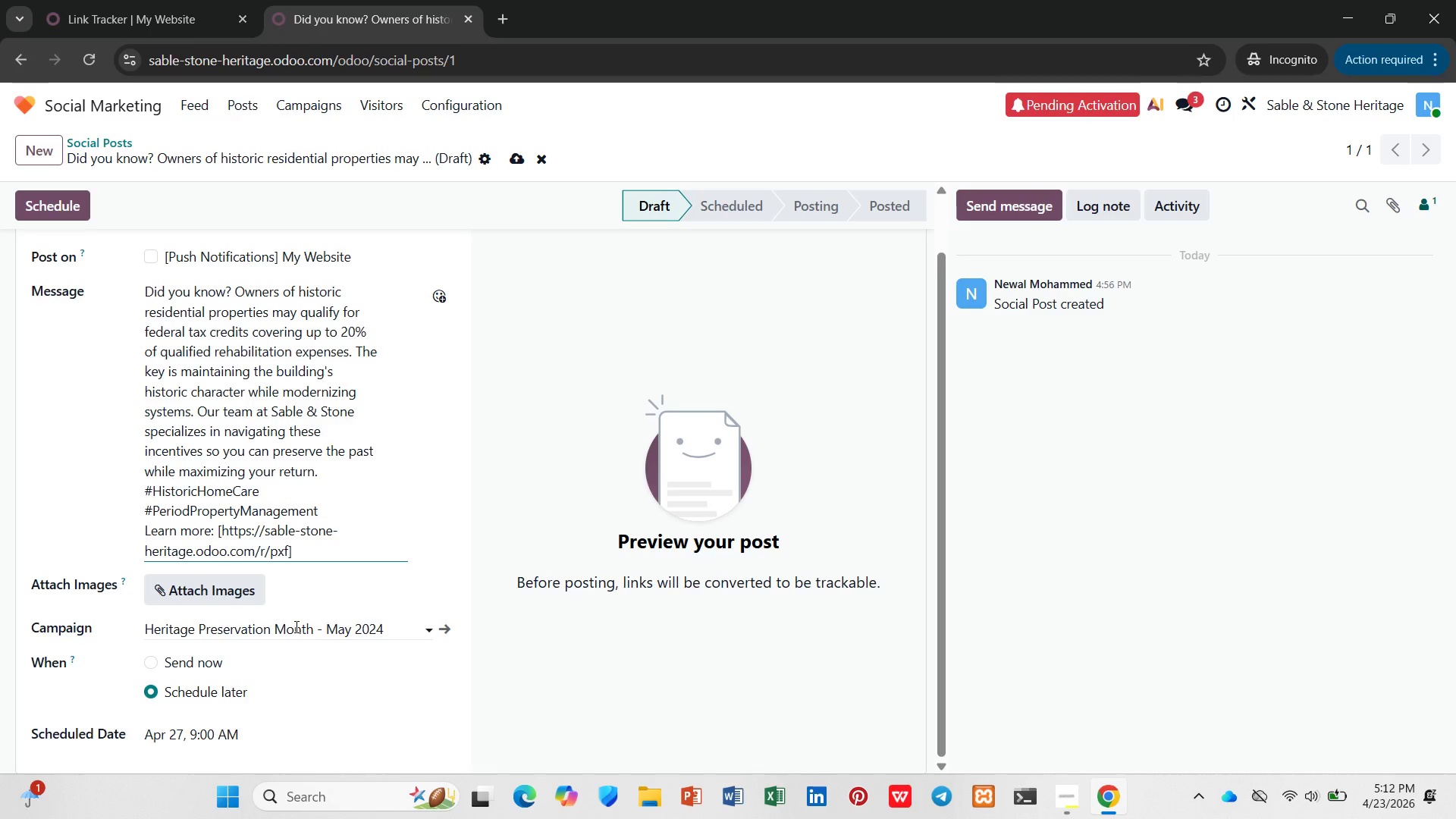 
wait(36.83)
 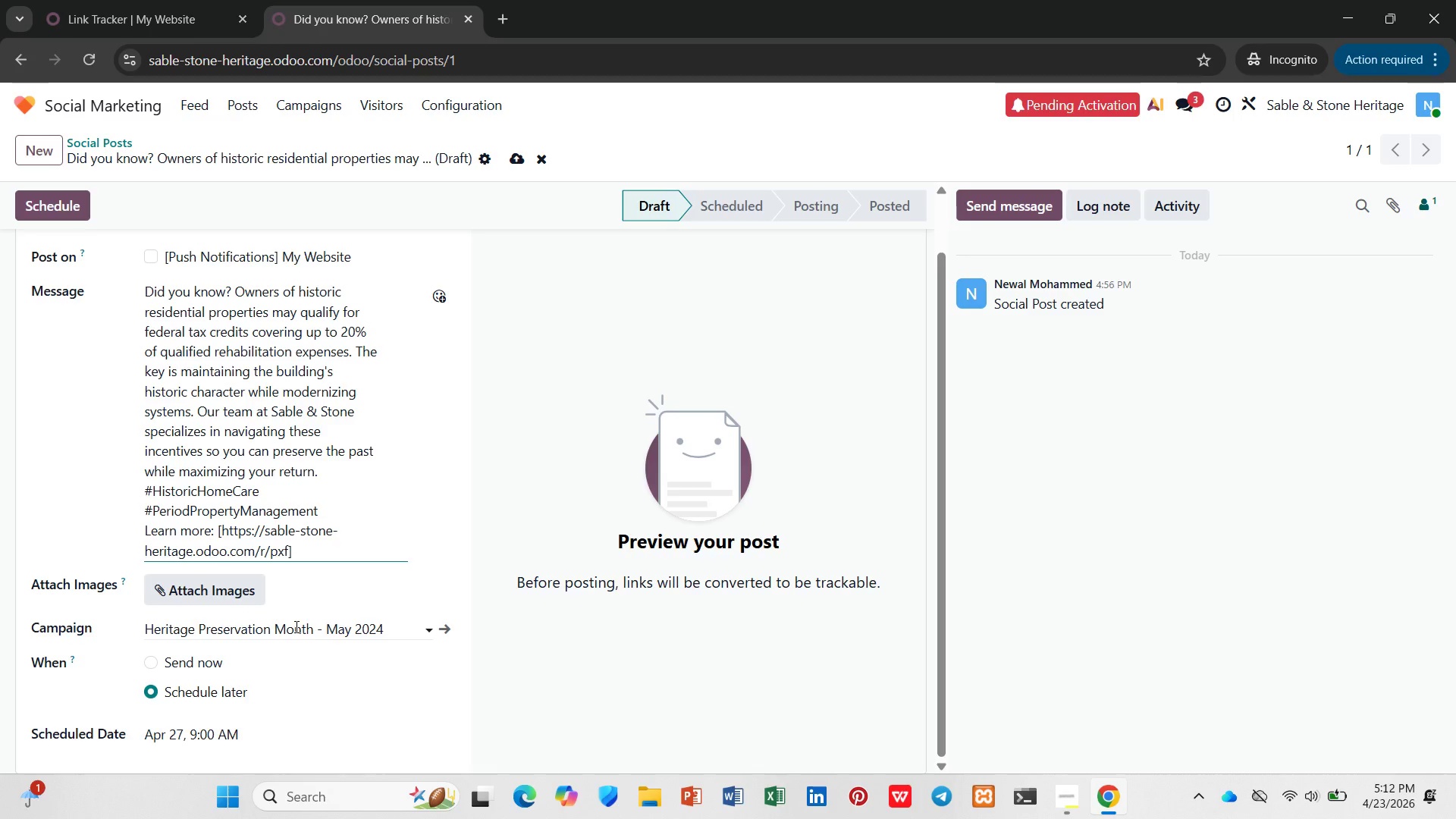 
left_click([506, 27])
 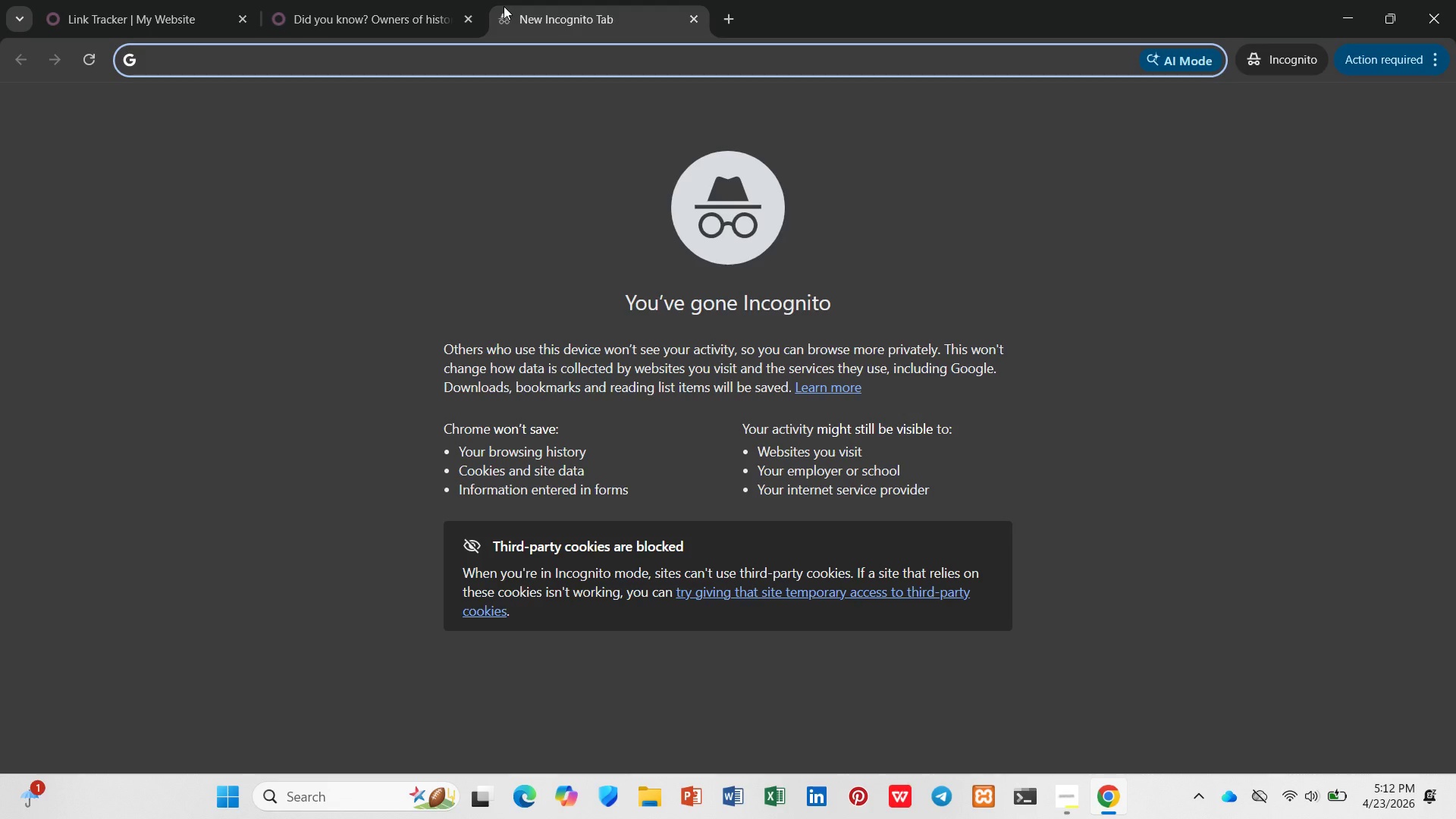 
type(unsplah)
key(Backspace)
type(sh)
 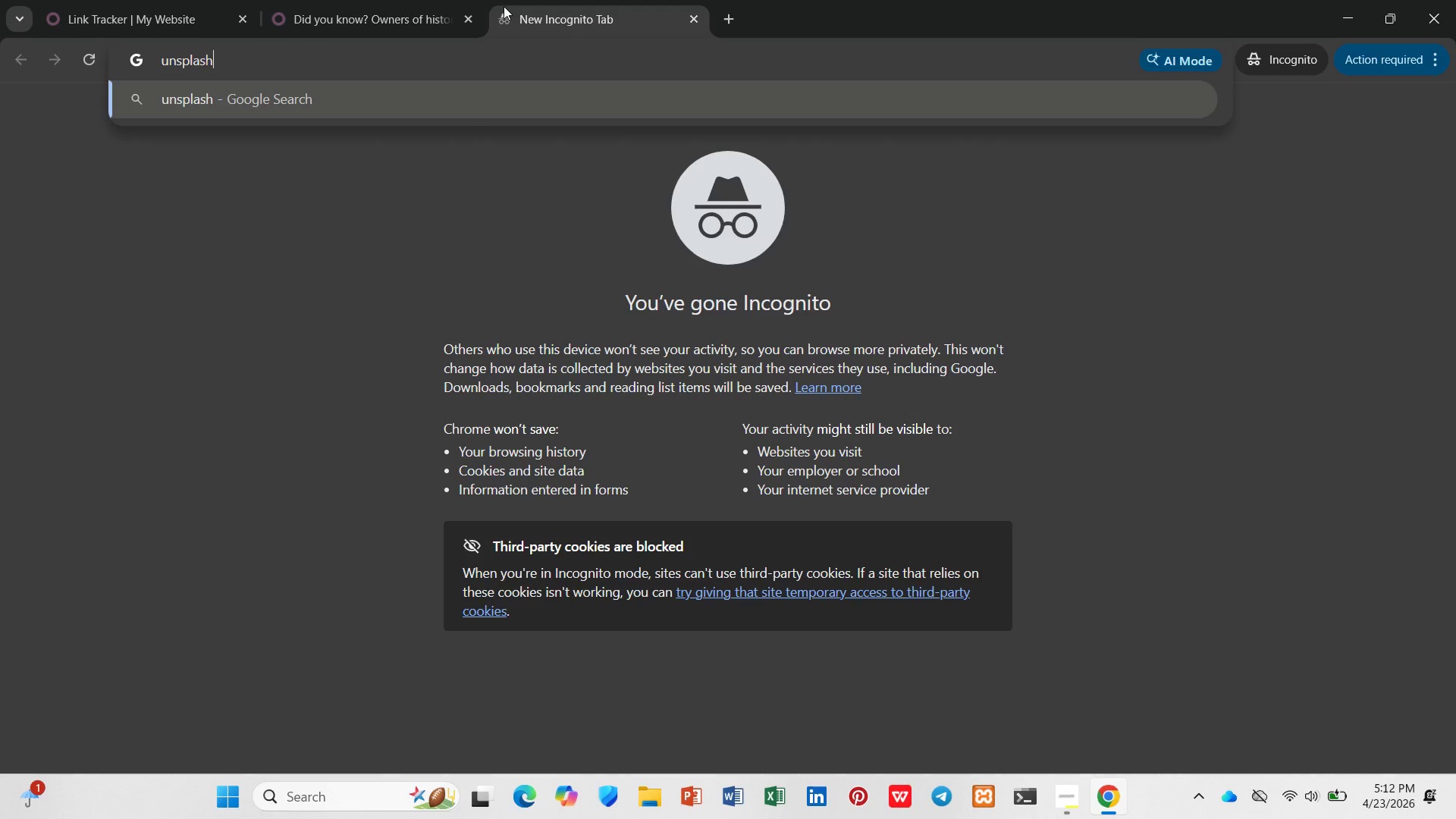 
key(Enter)
 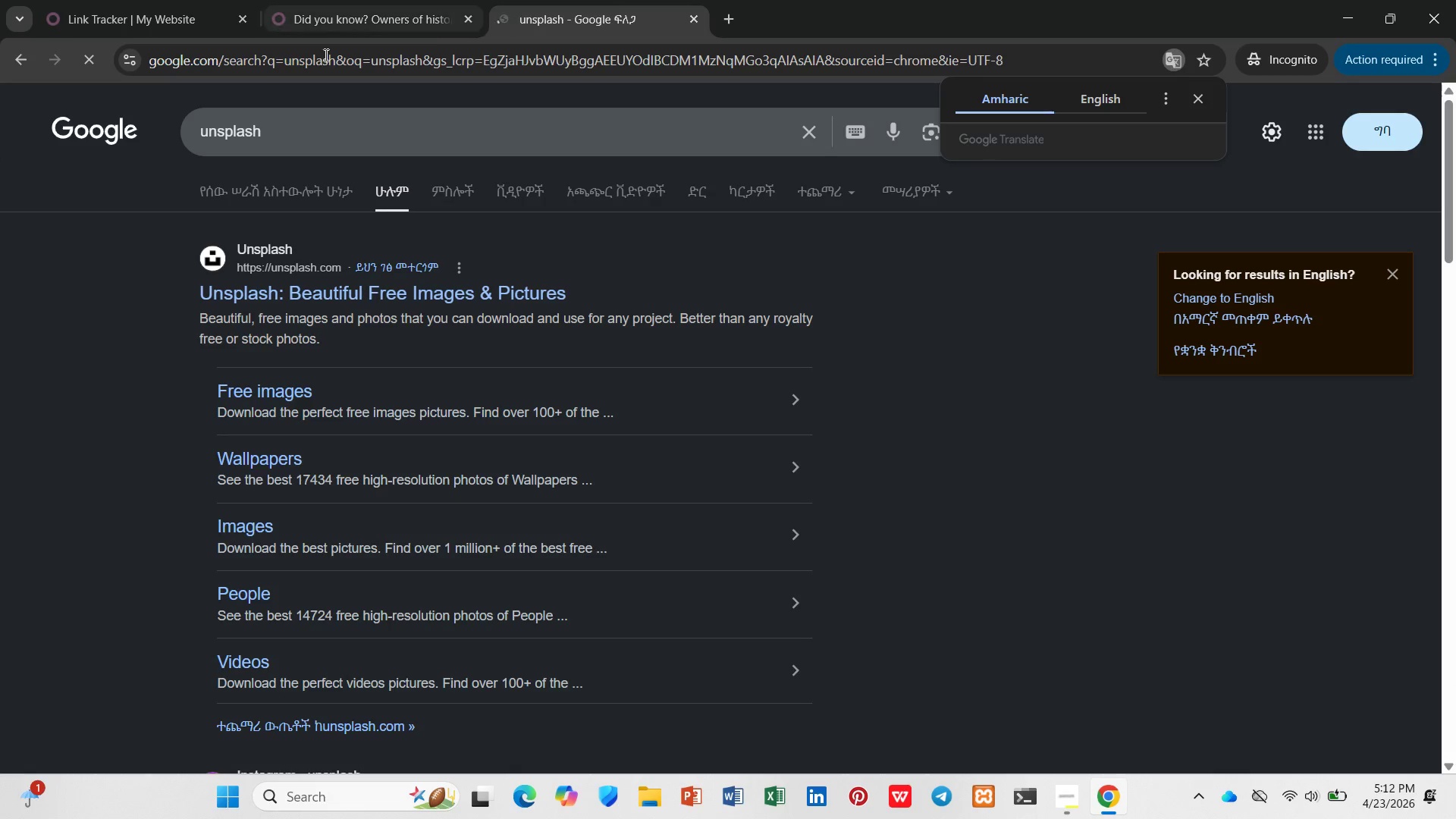 
left_click([300, 284])
 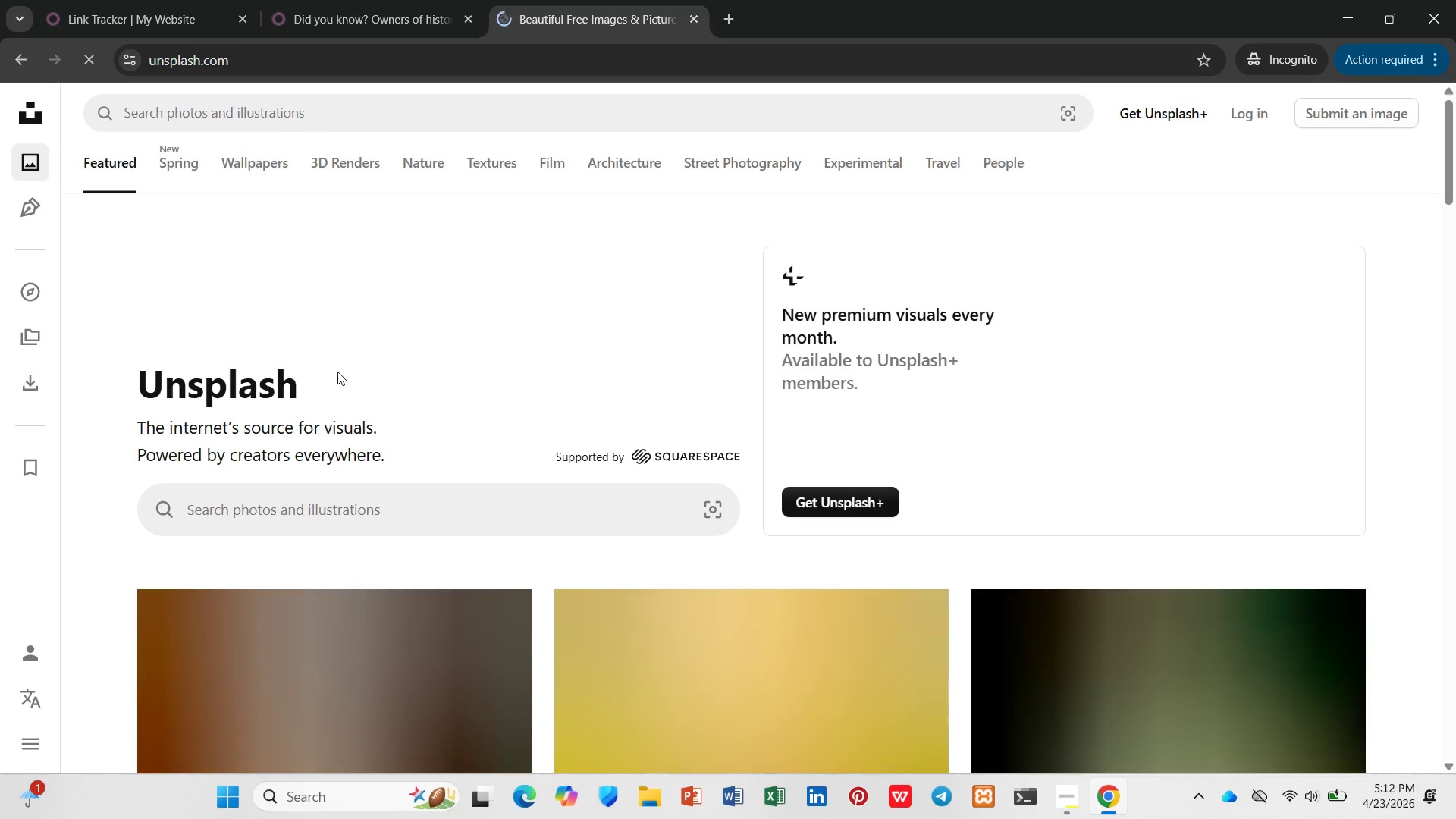 
left_click([152, 0])
 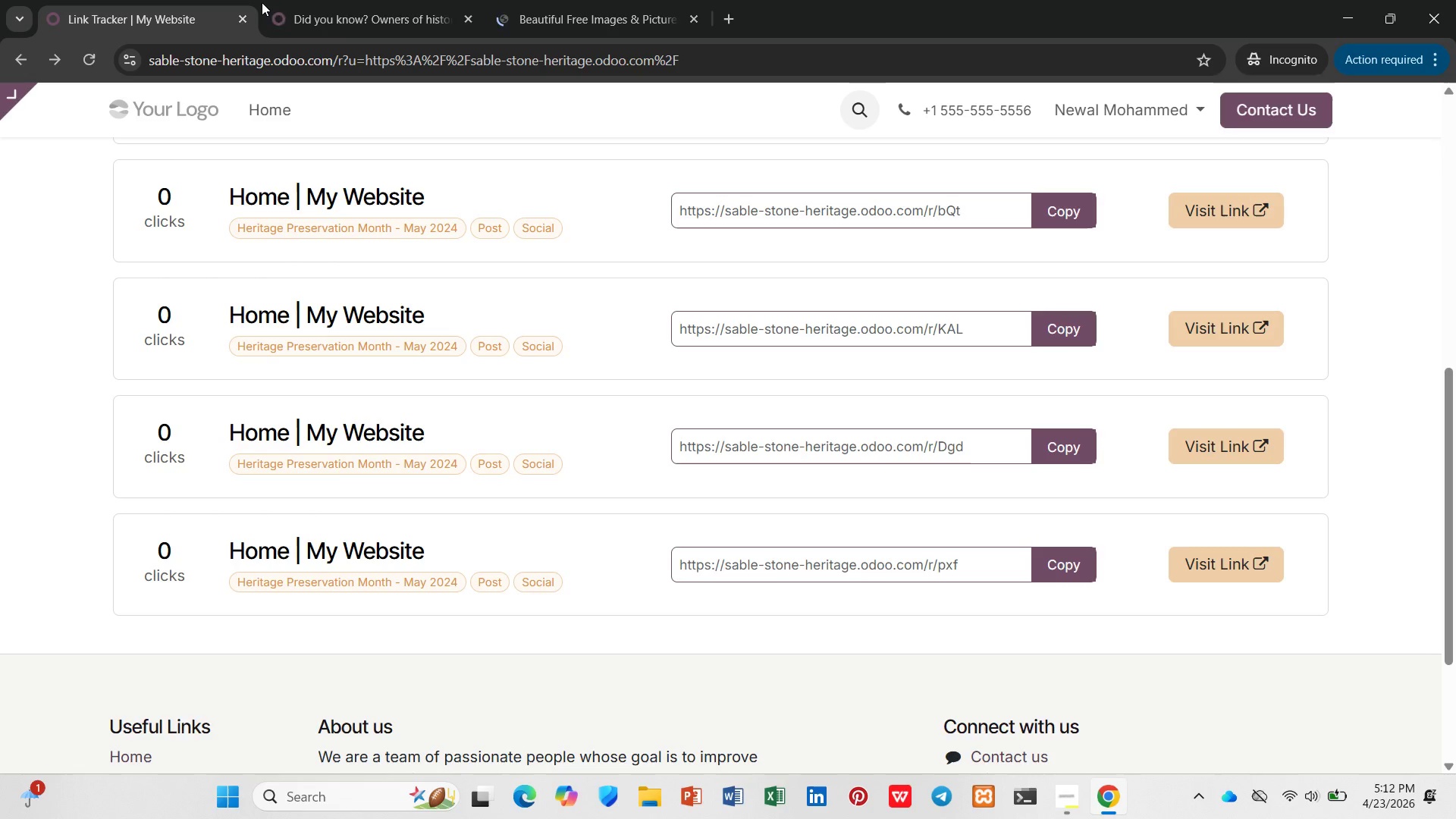 
left_click([291, 7])
 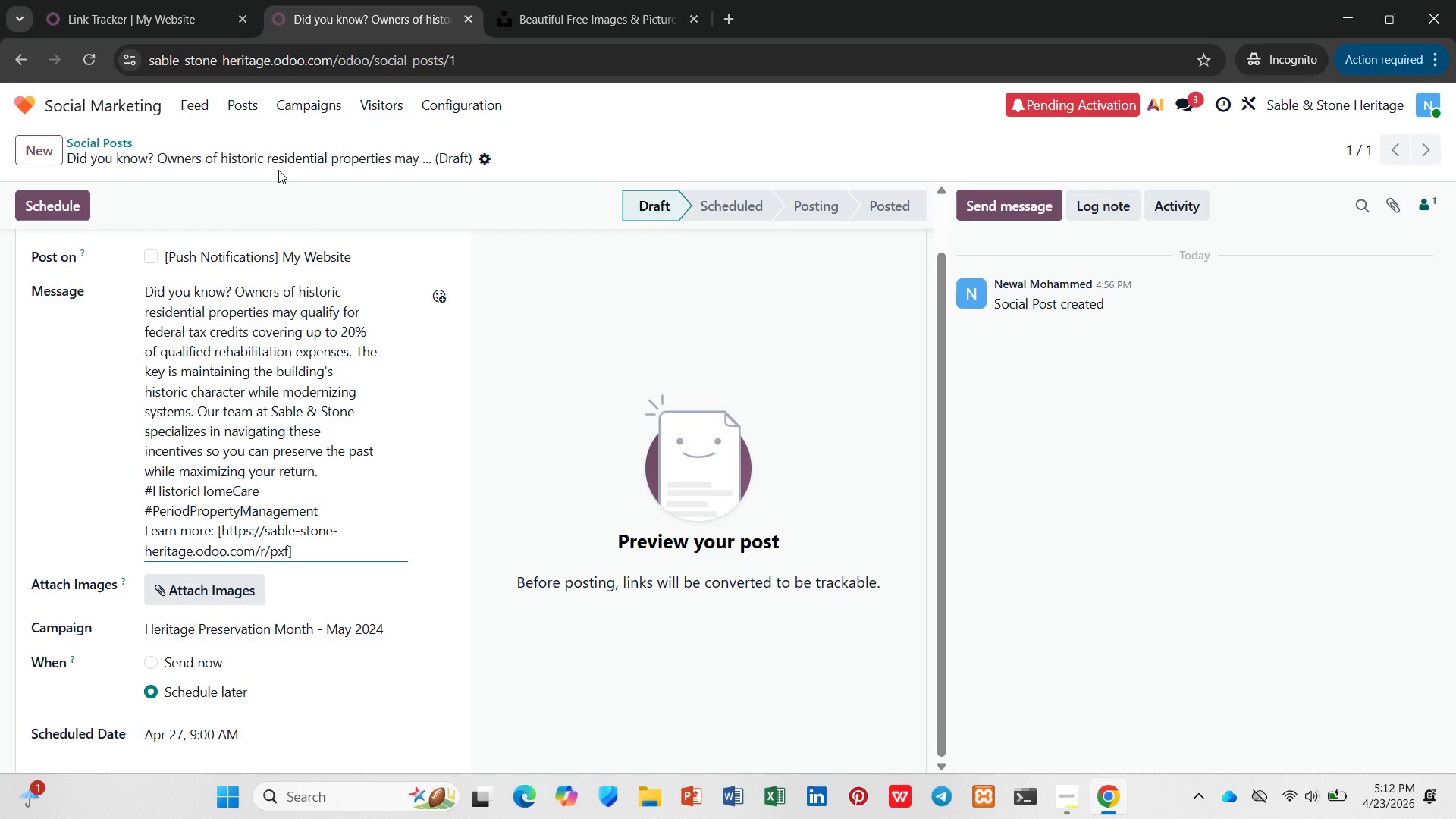 
wait(9.94)
 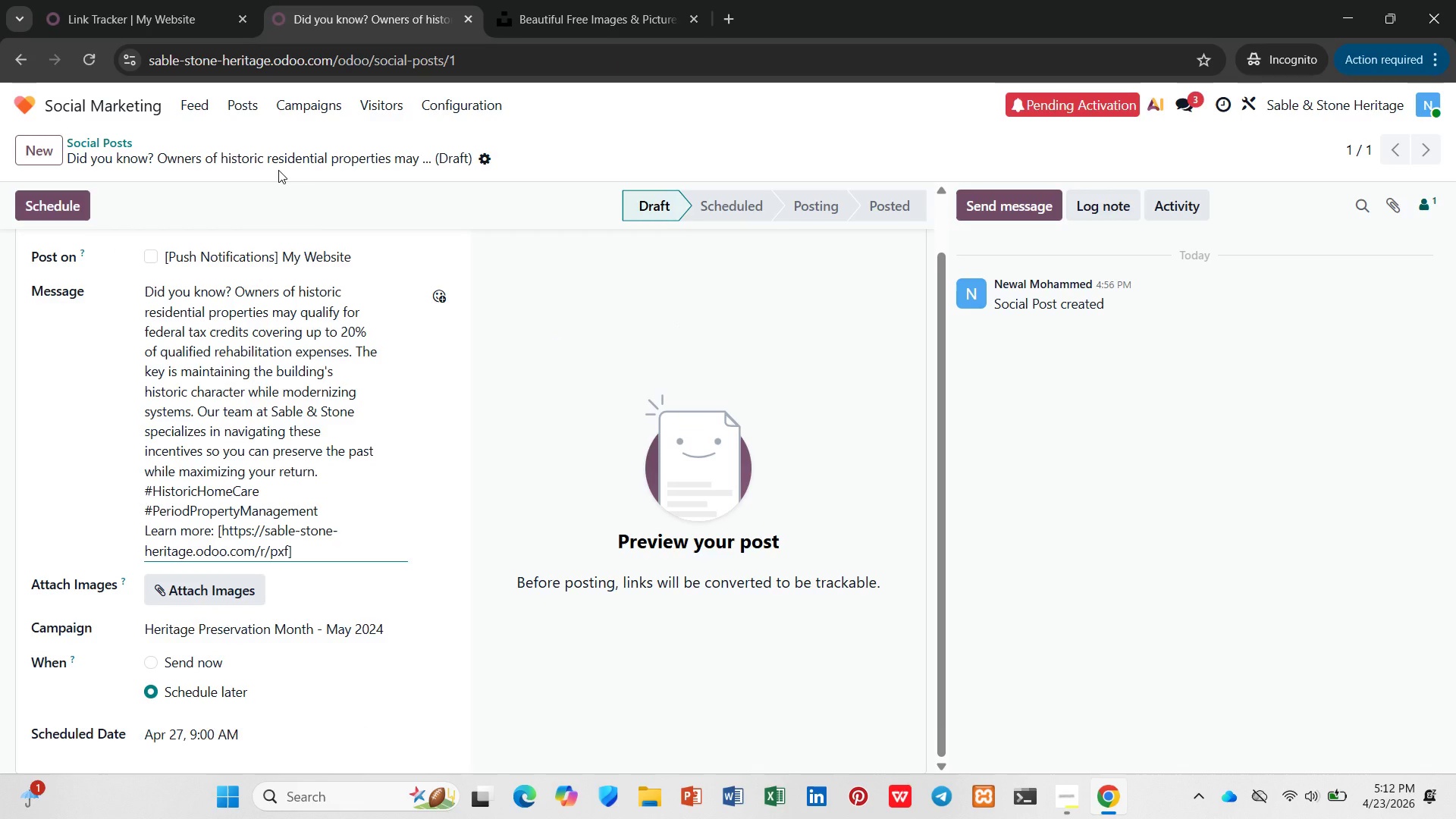 
left_click([583, 0])
 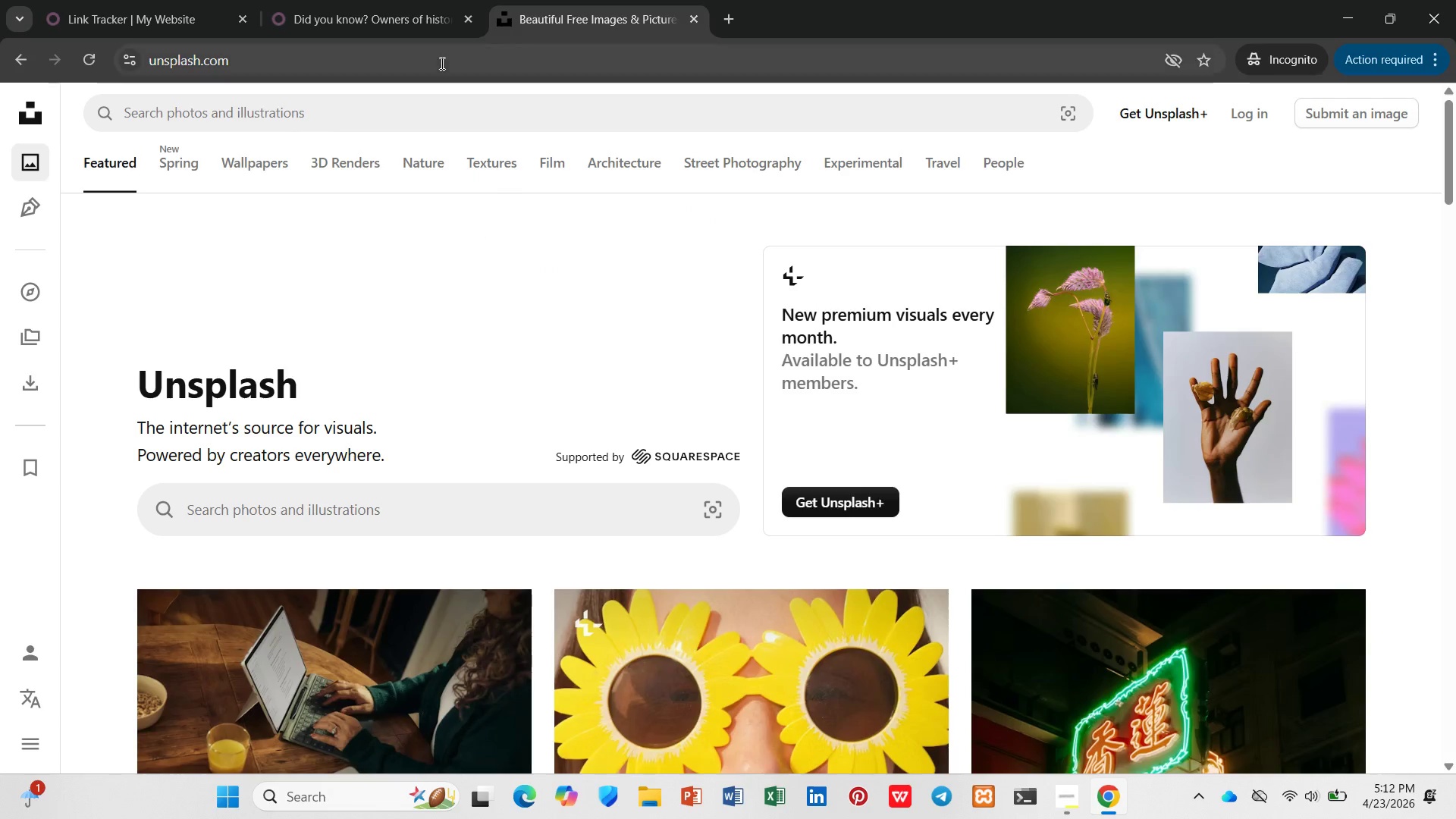 
left_click([418, 143])
 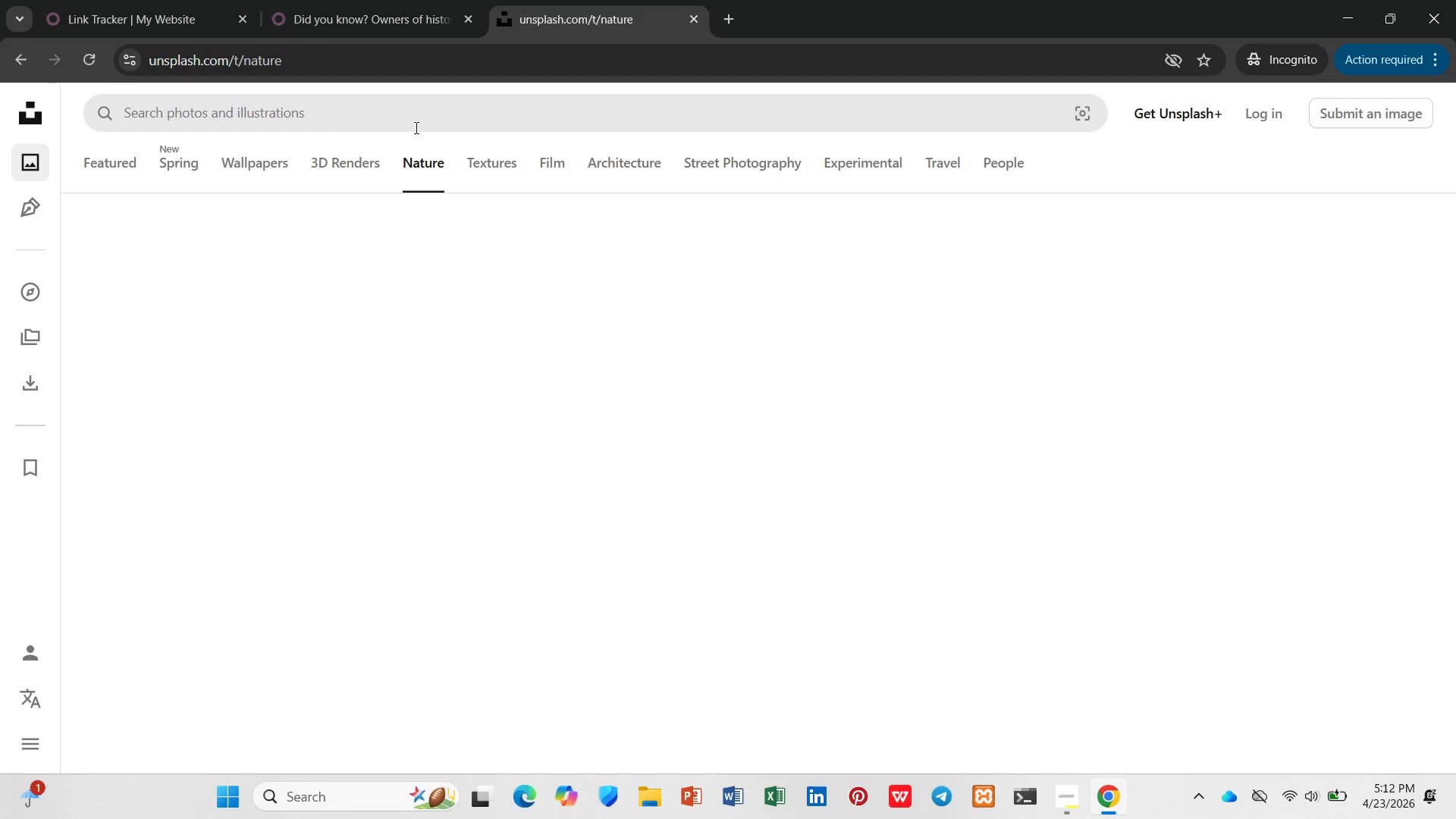 
left_click([415, 127])
 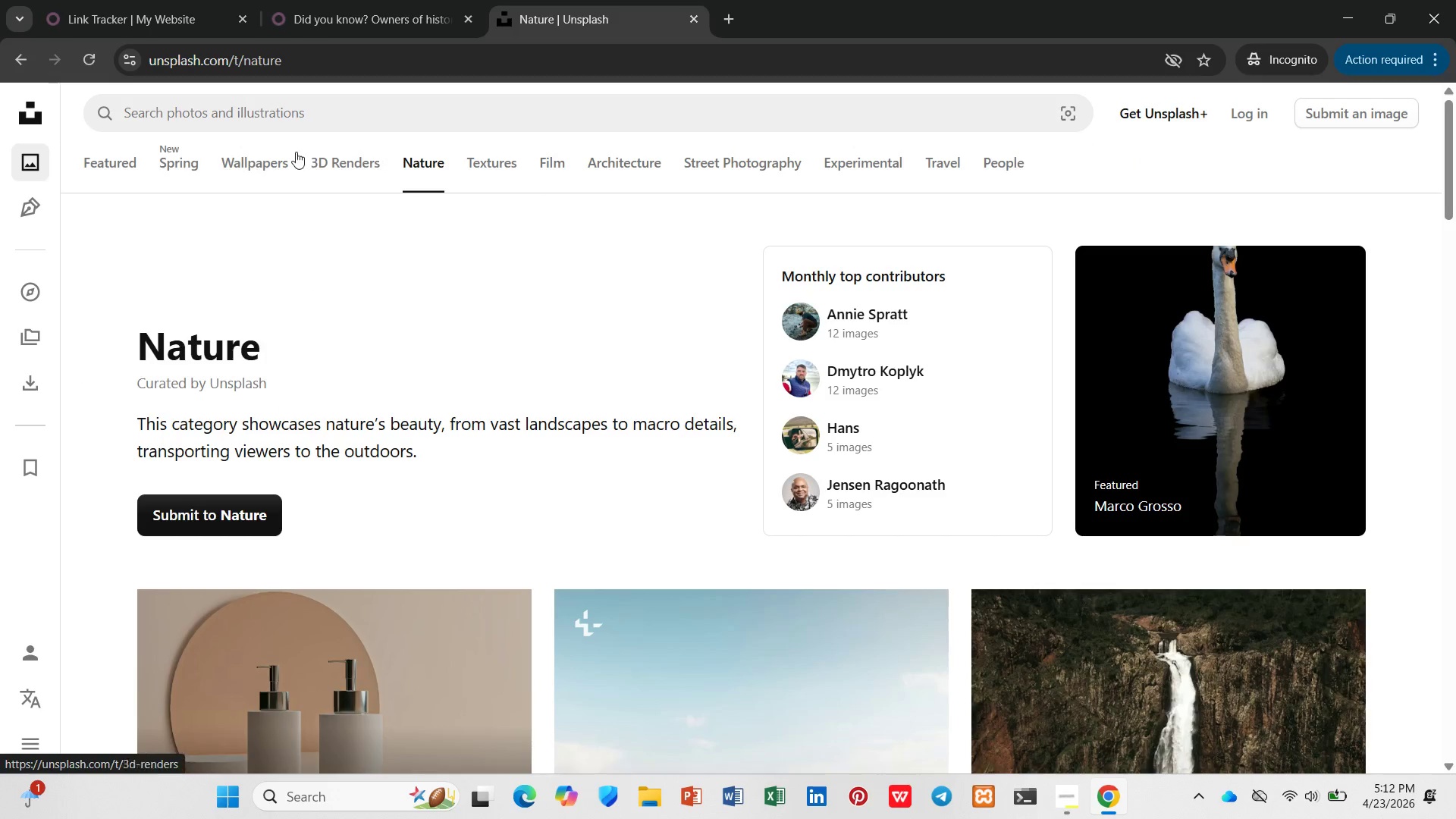 
left_click_drag(start_coordinate=[114, 165], to_coordinate=[122, 166])
 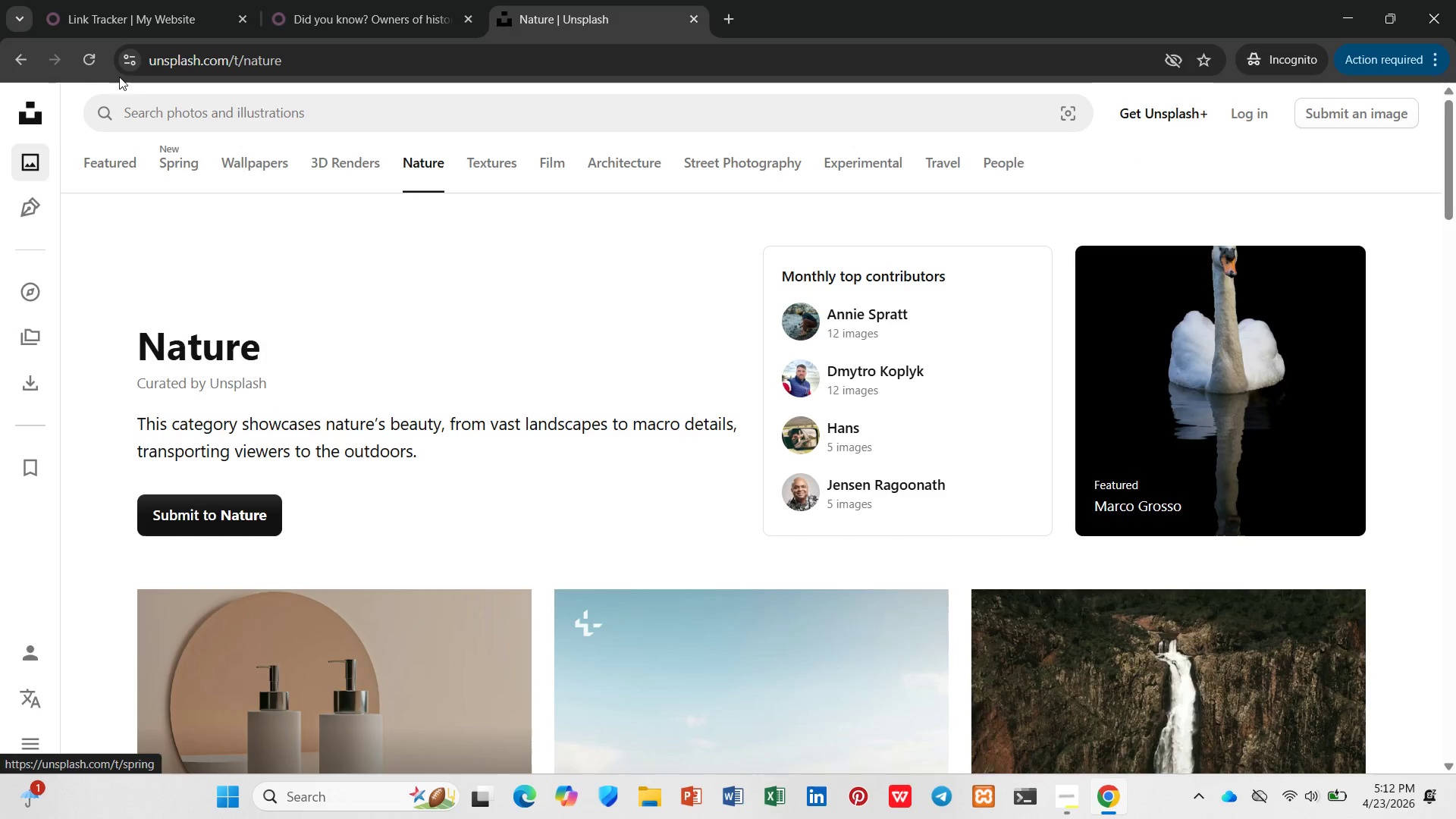 
left_click([96, 63])
 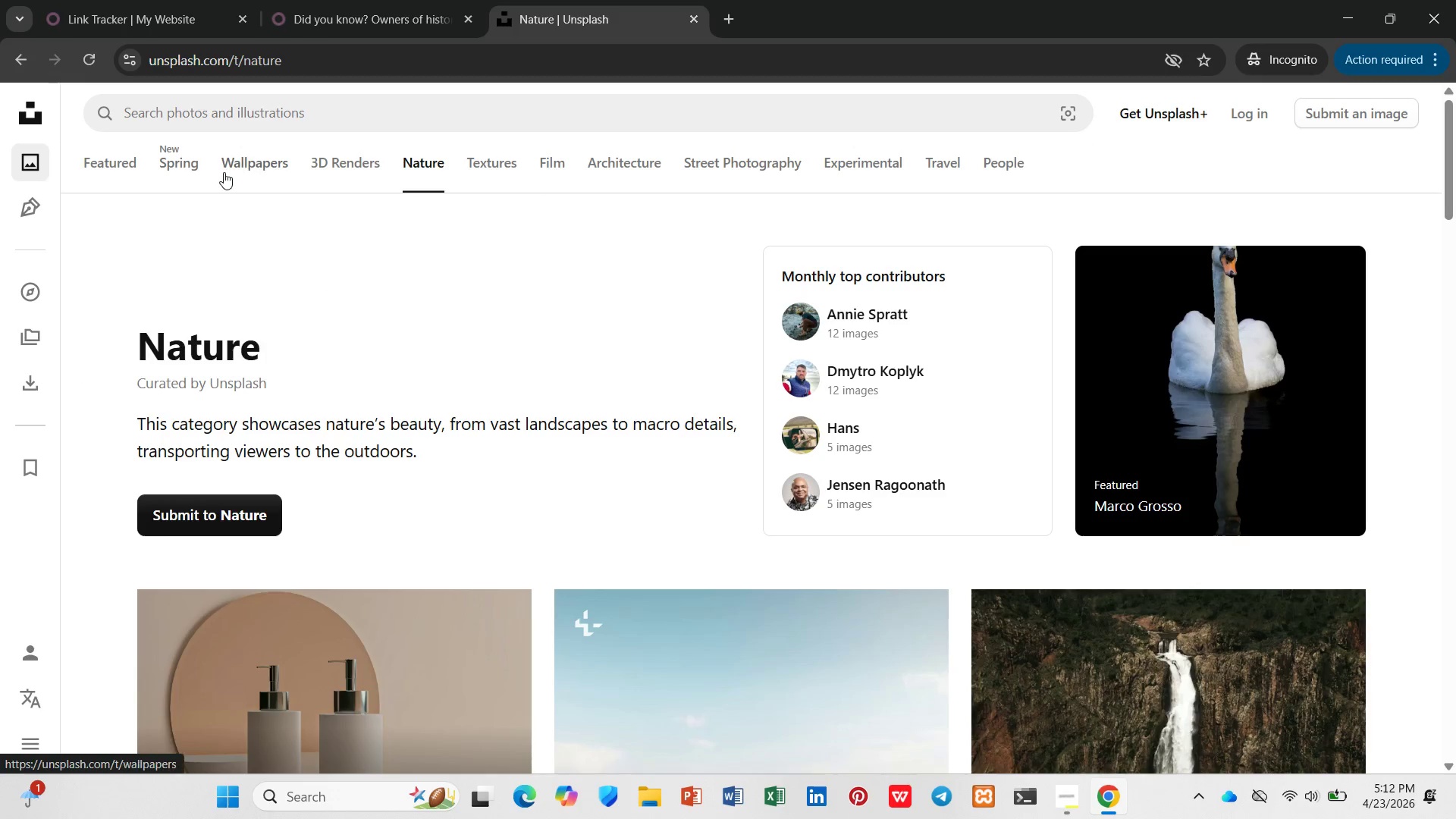 
left_click([32, 150])
 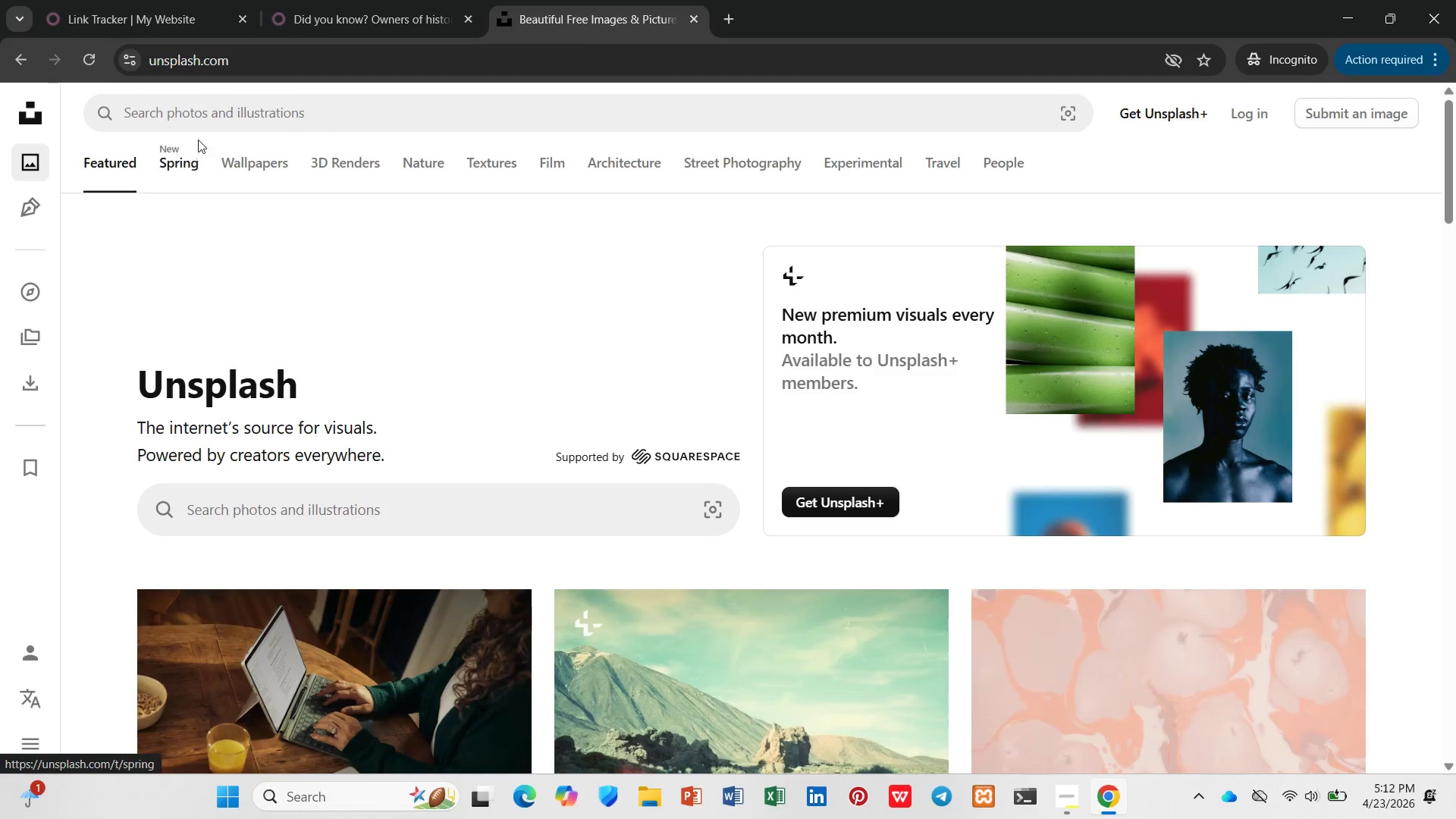 
left_click([202, 111])
 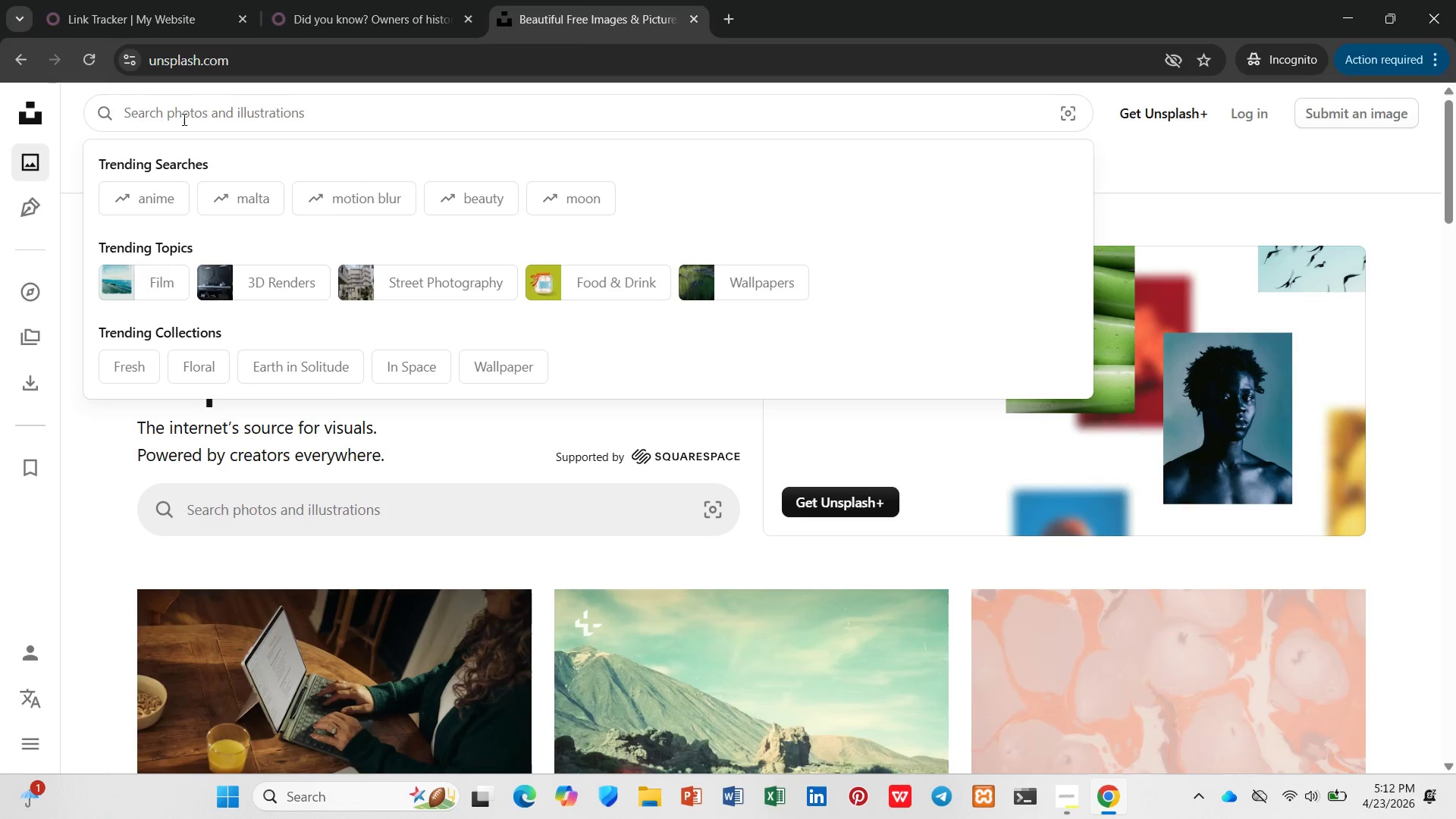 
type(Historic home )
 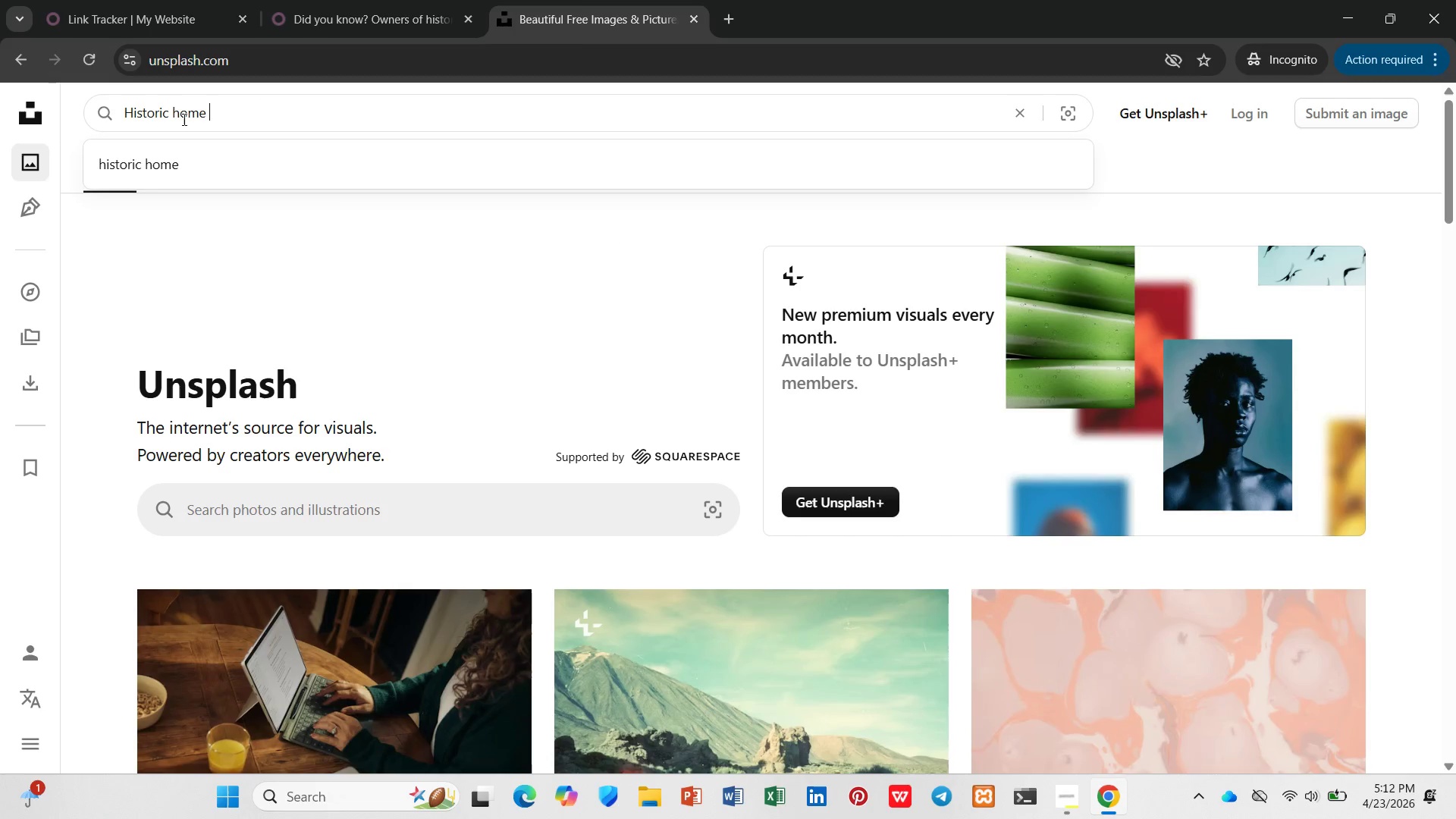 
type(exterior)
 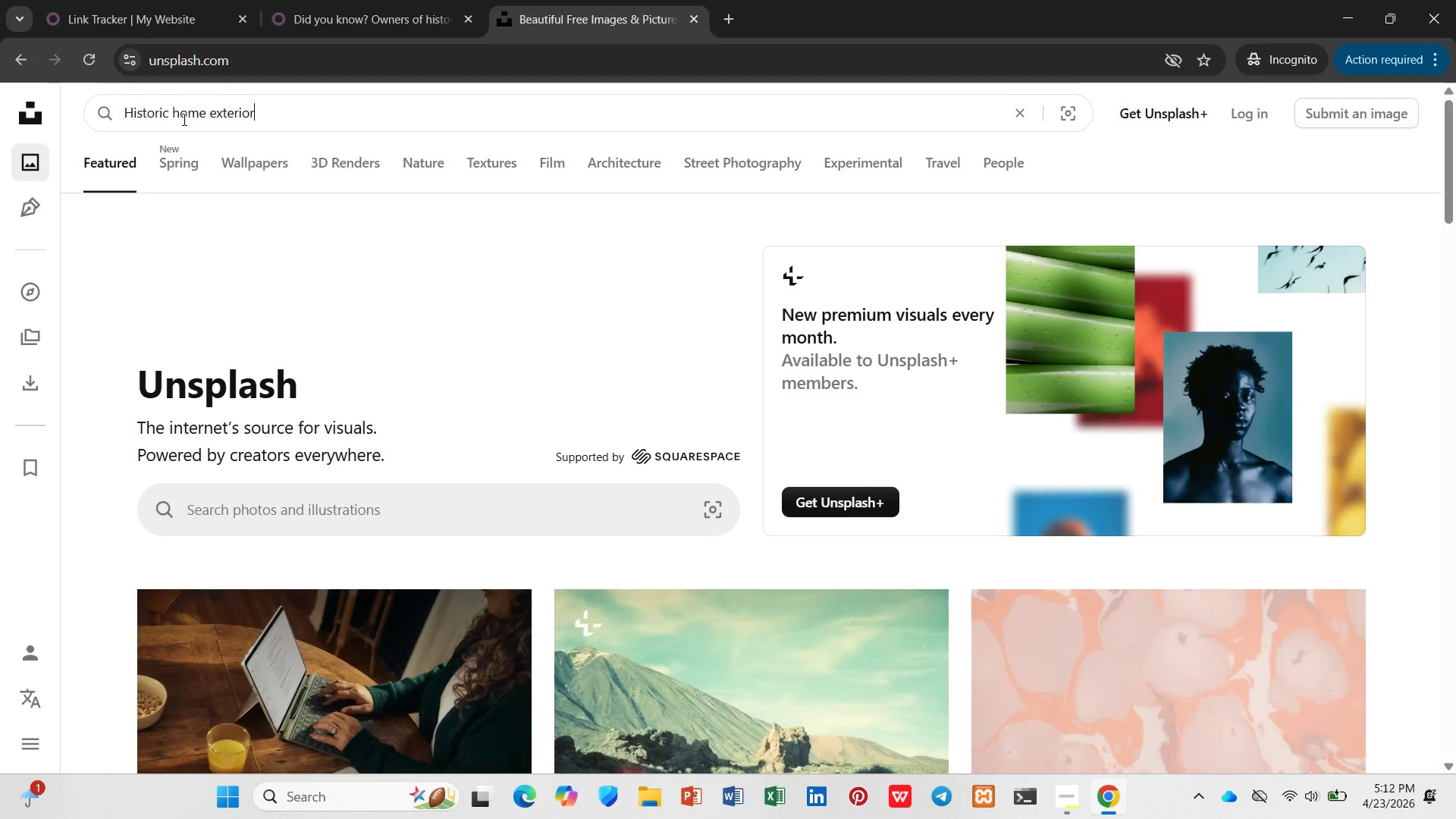 
key(Enter)
 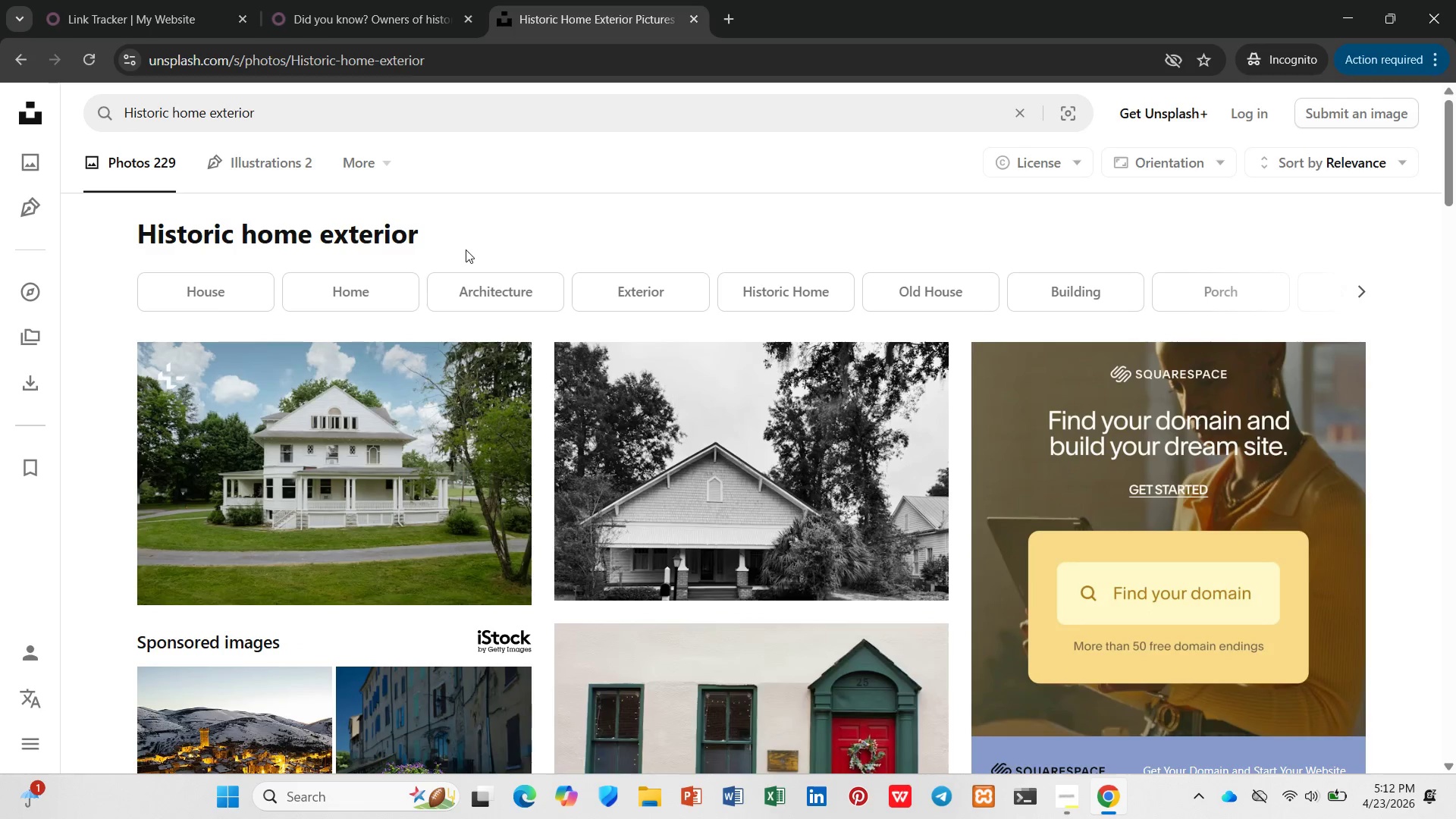 
scroll: coordinate [520, 400], scroll_direction: down, amount: 8.0
 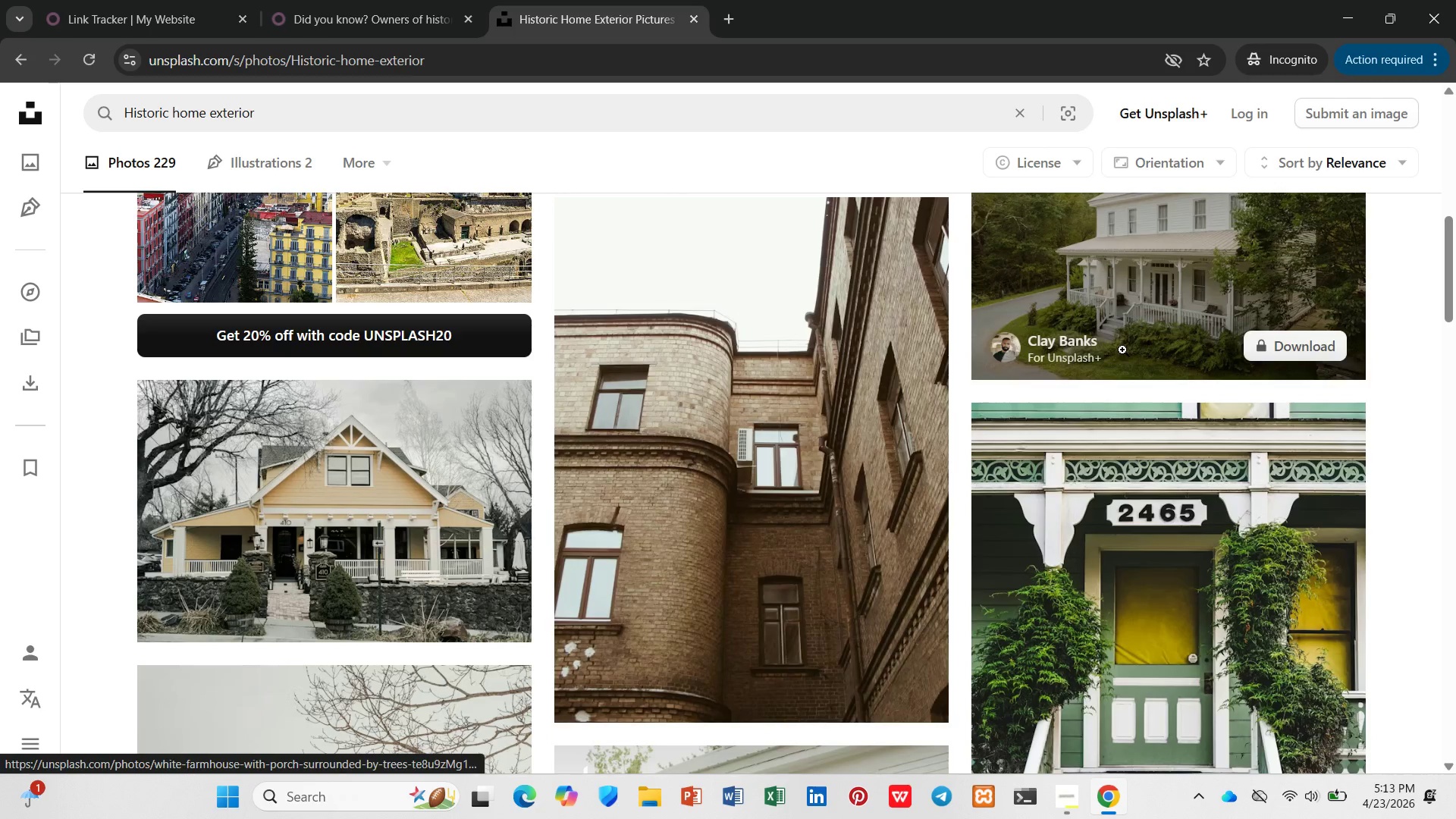 
scroll: coordinate [1118, 339], scroll_direction: up, amount: 1.0
 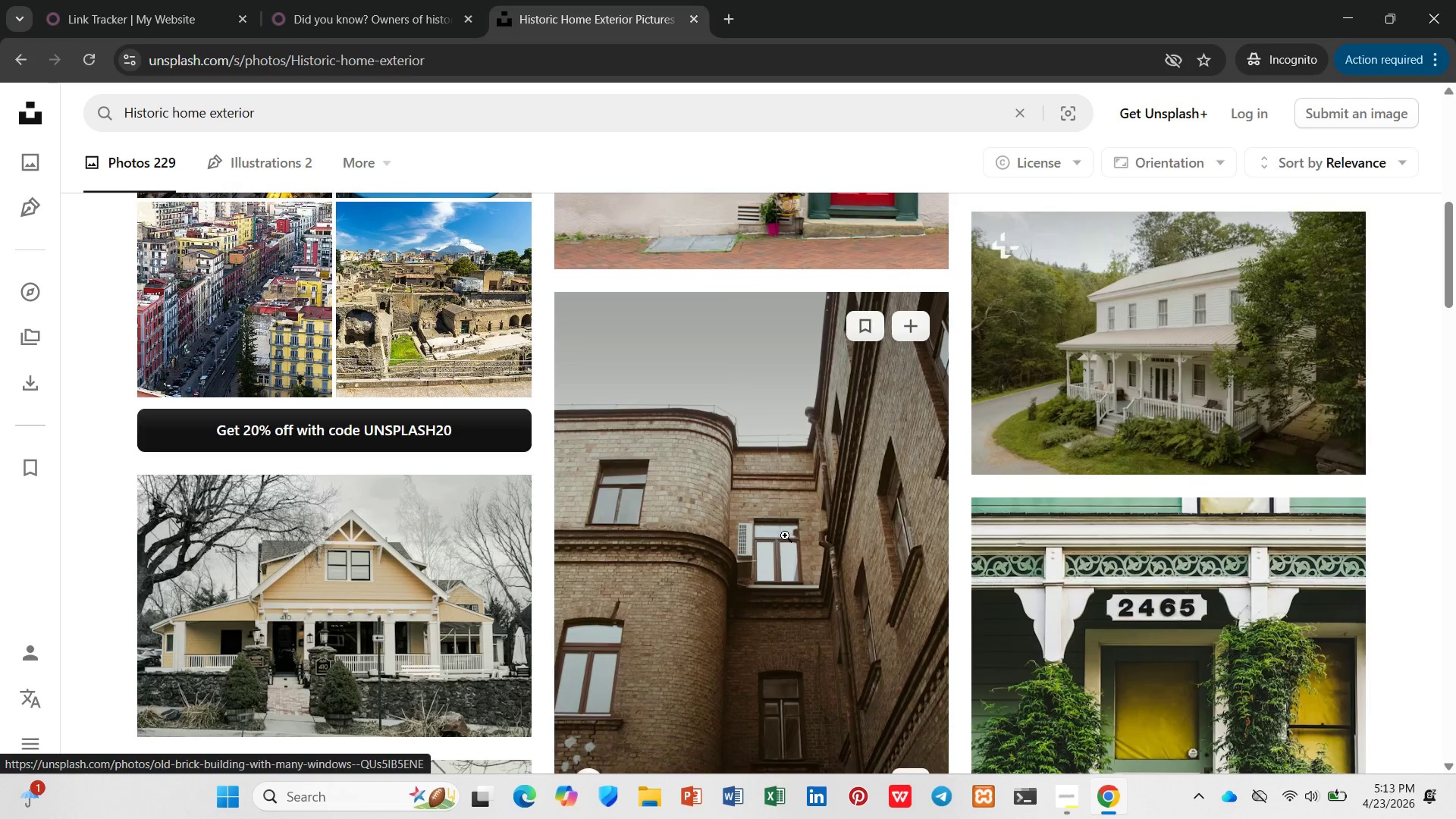 
scroll: coordinate [709, 492], scroll_direction: down, amount: 14.0
 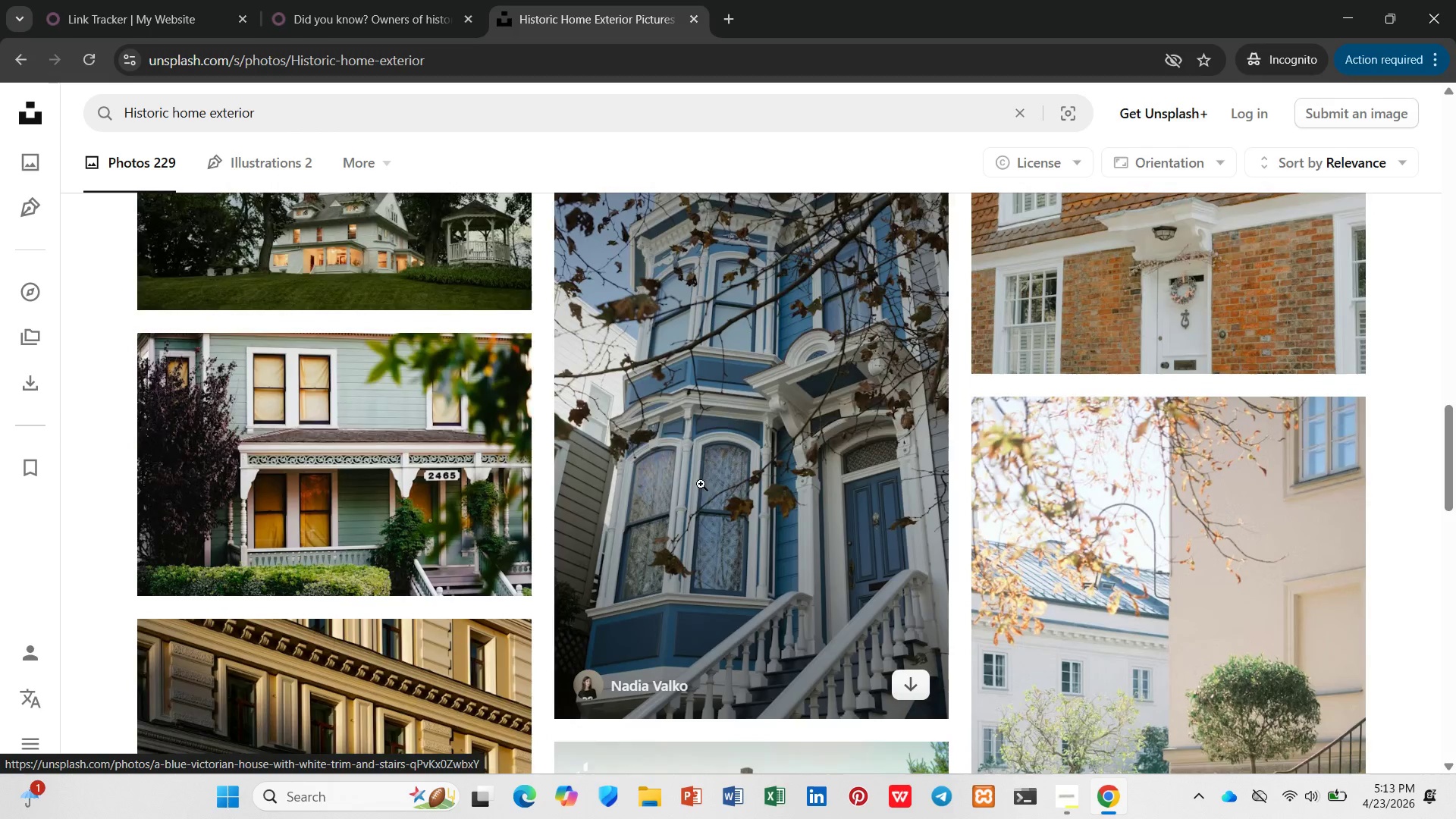 
scroll: coordinate [695, 436], scroll_direction: down, amount: 9.0
 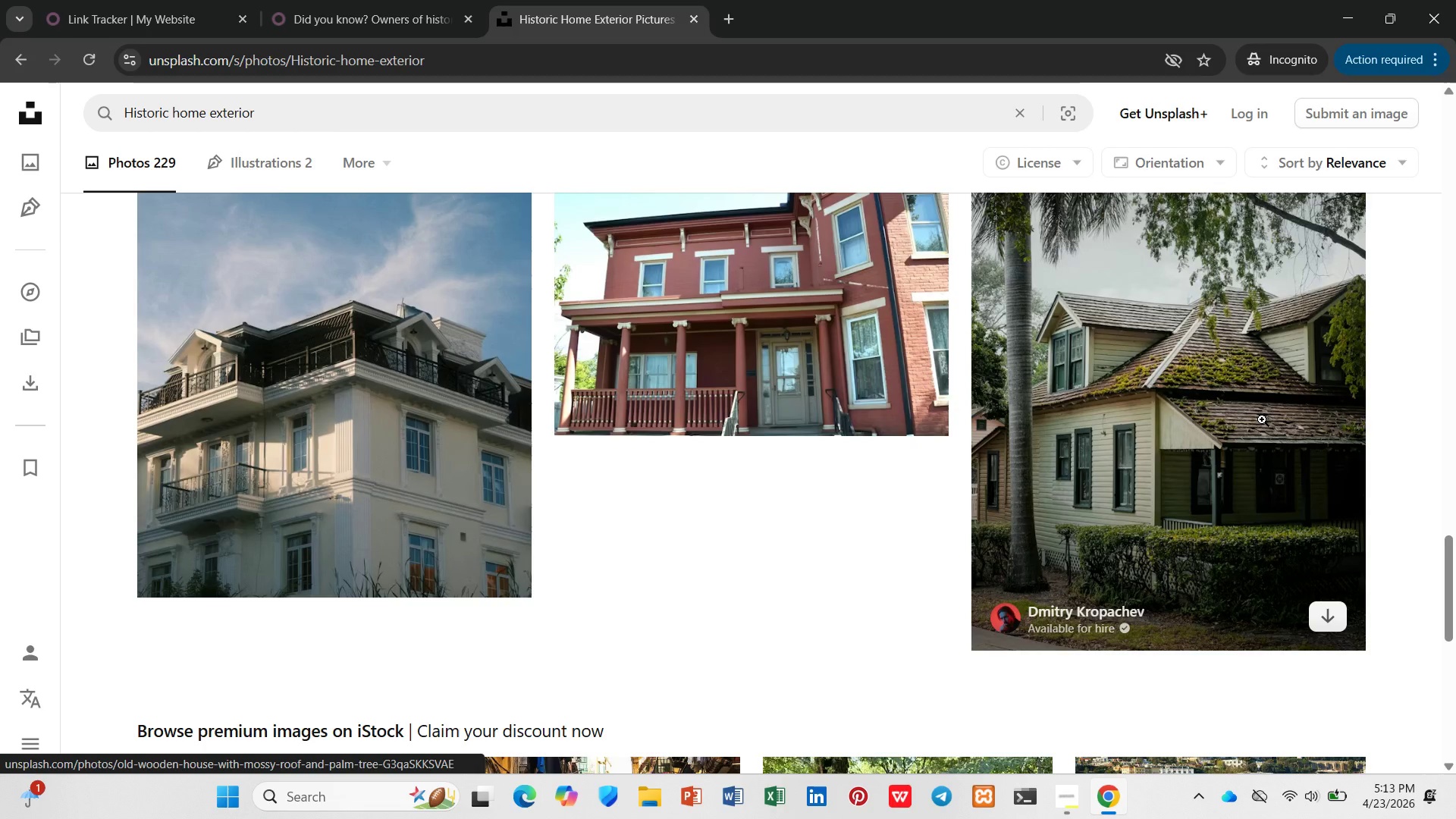 
scroll: coordinate [396, 444], scroll_direction: up, amount: 18.0
 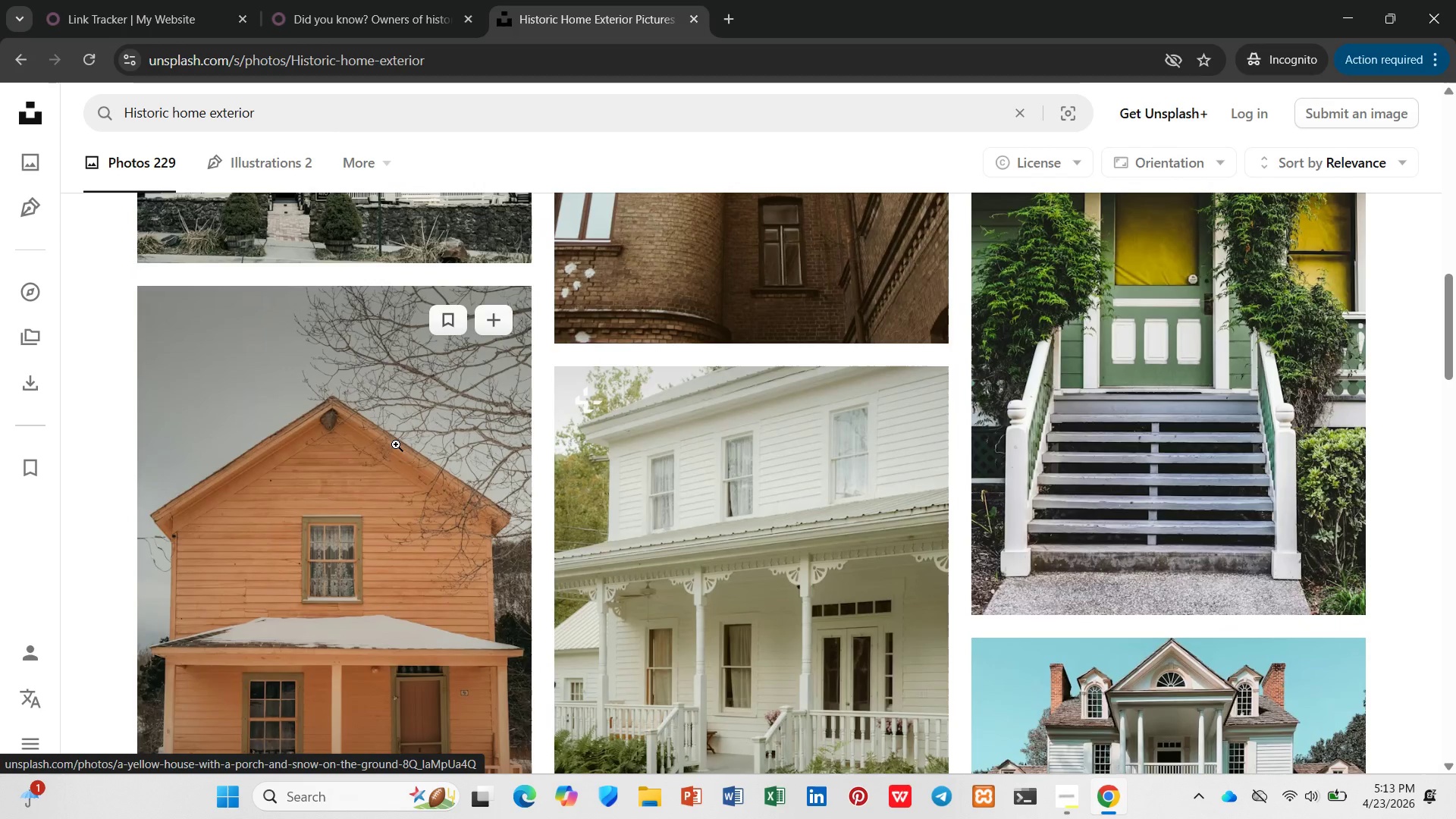 
right_click([396, 444])
 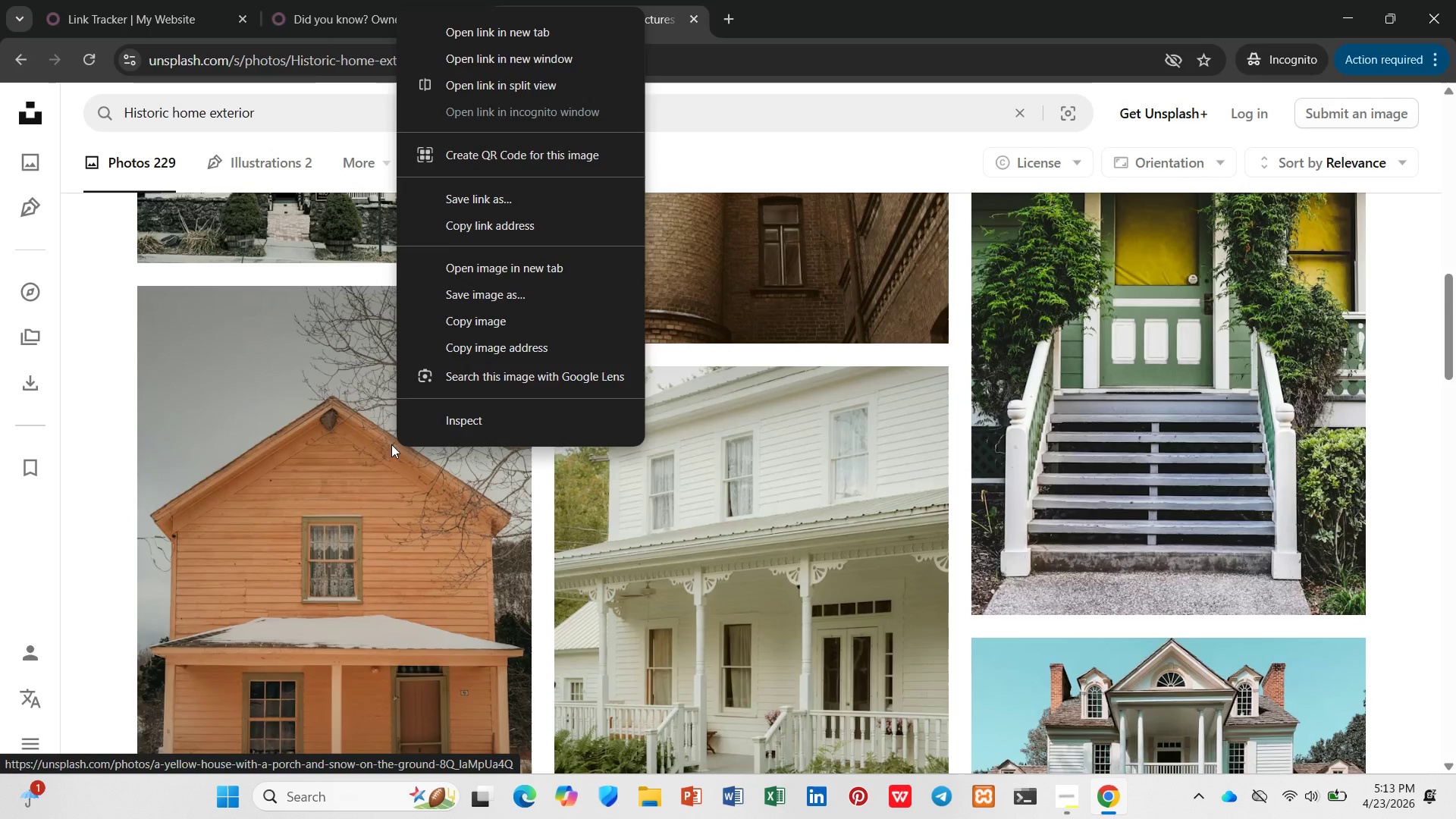 
left_click([385, 444])
 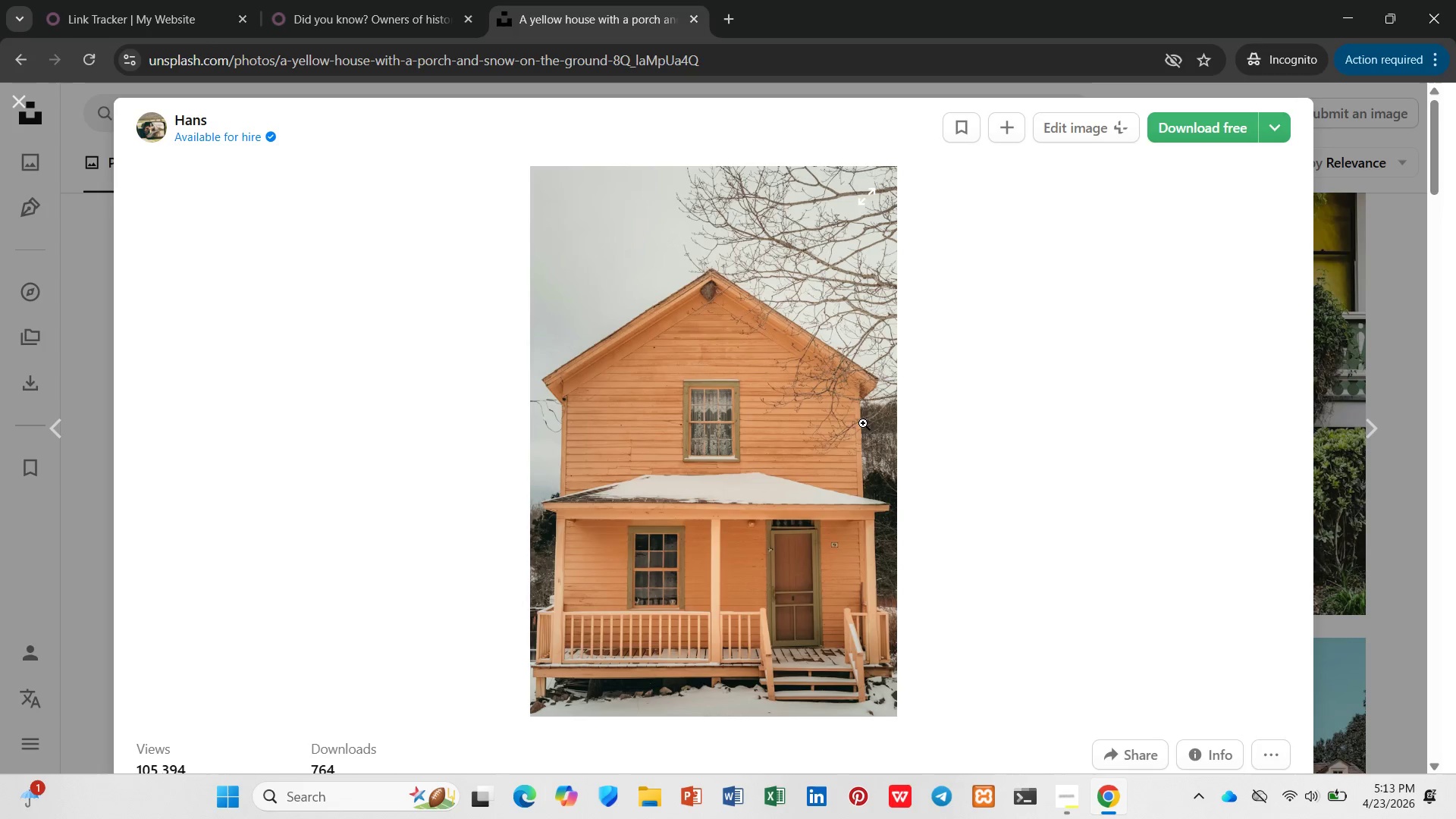 
scroll: coordinate [280, 424], scroll_direction: down, amount: 3.0
 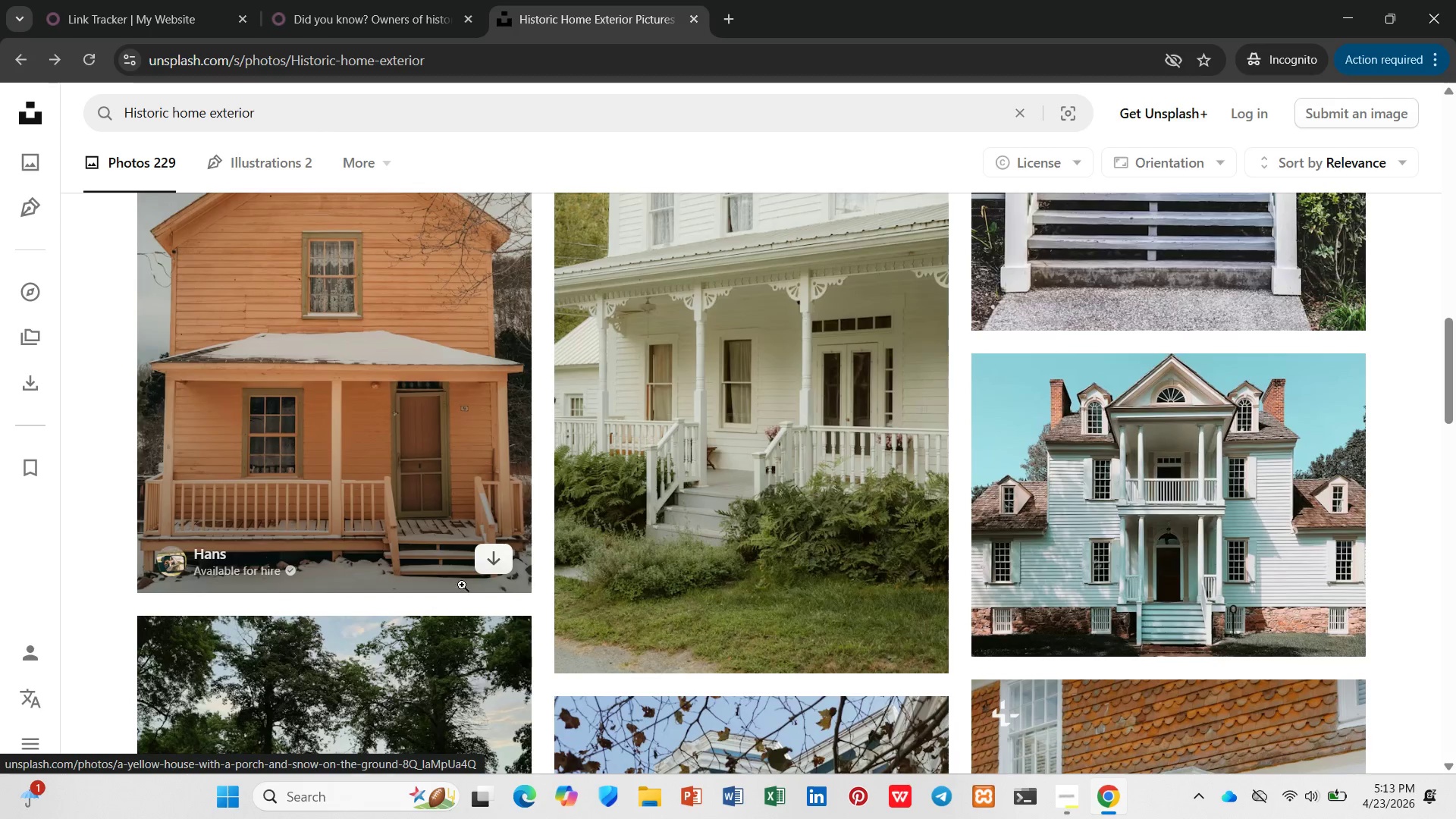 
left_click([491, 556])
 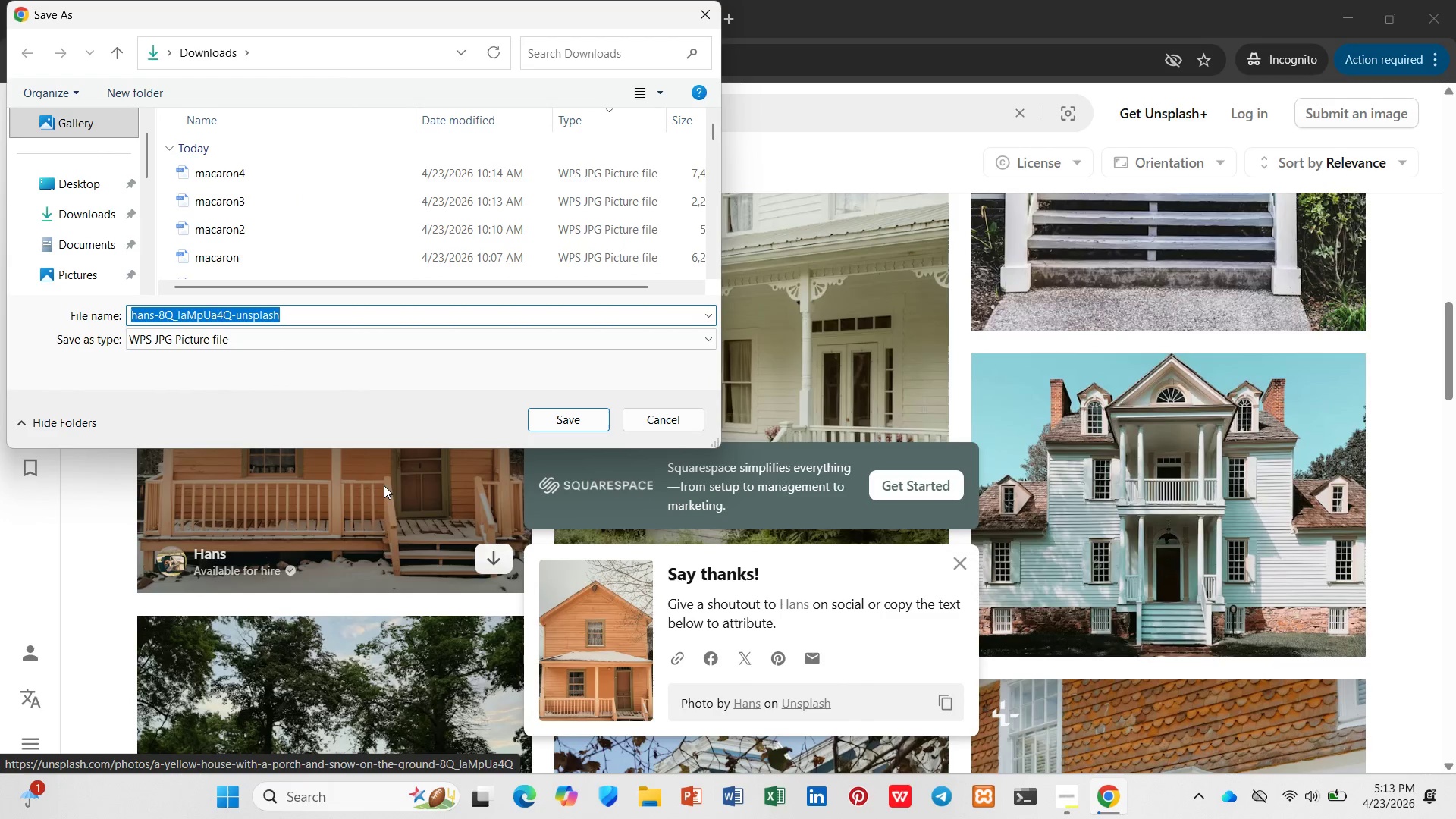 
type(historic home)
 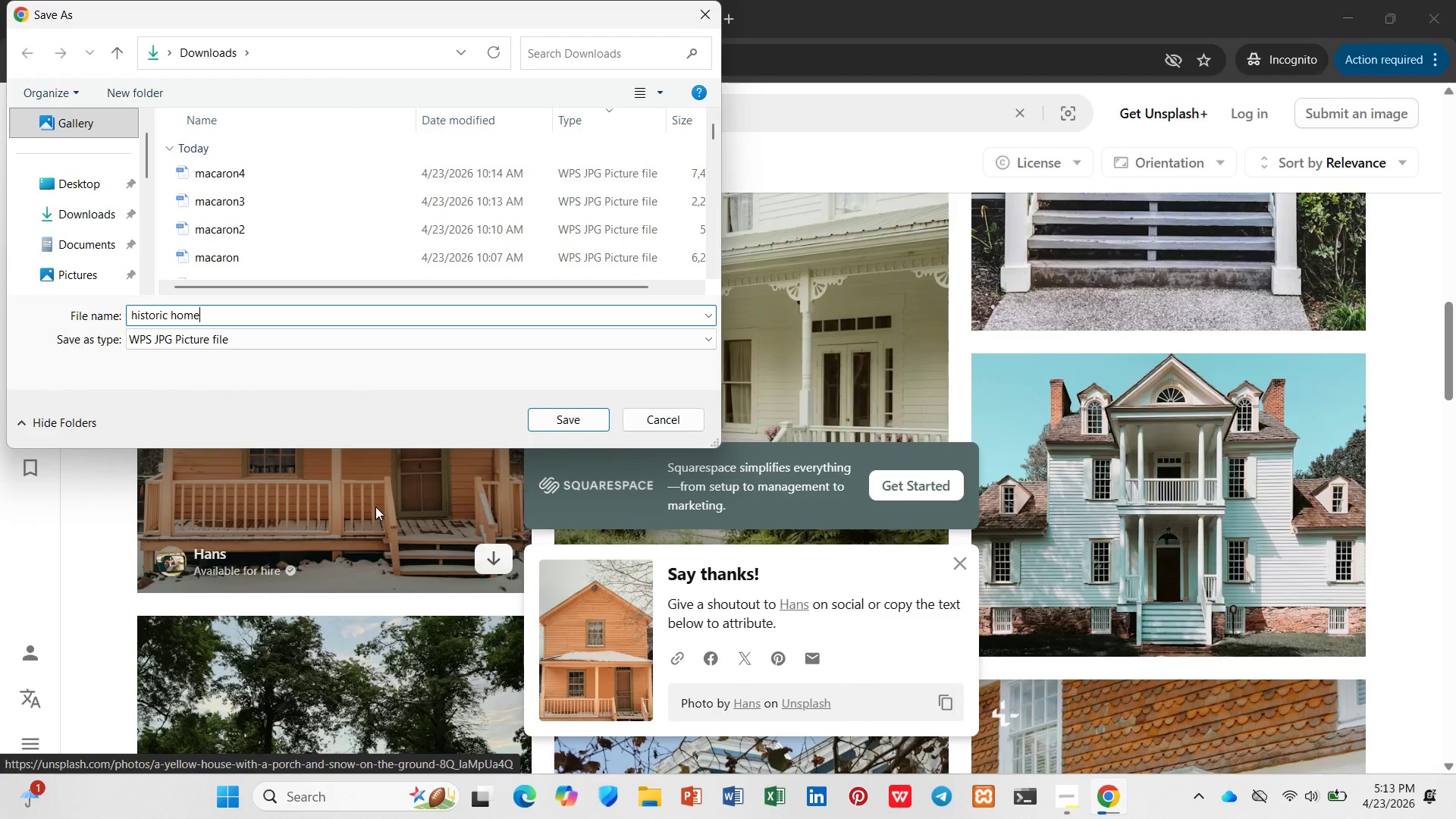 
key(Enter)
 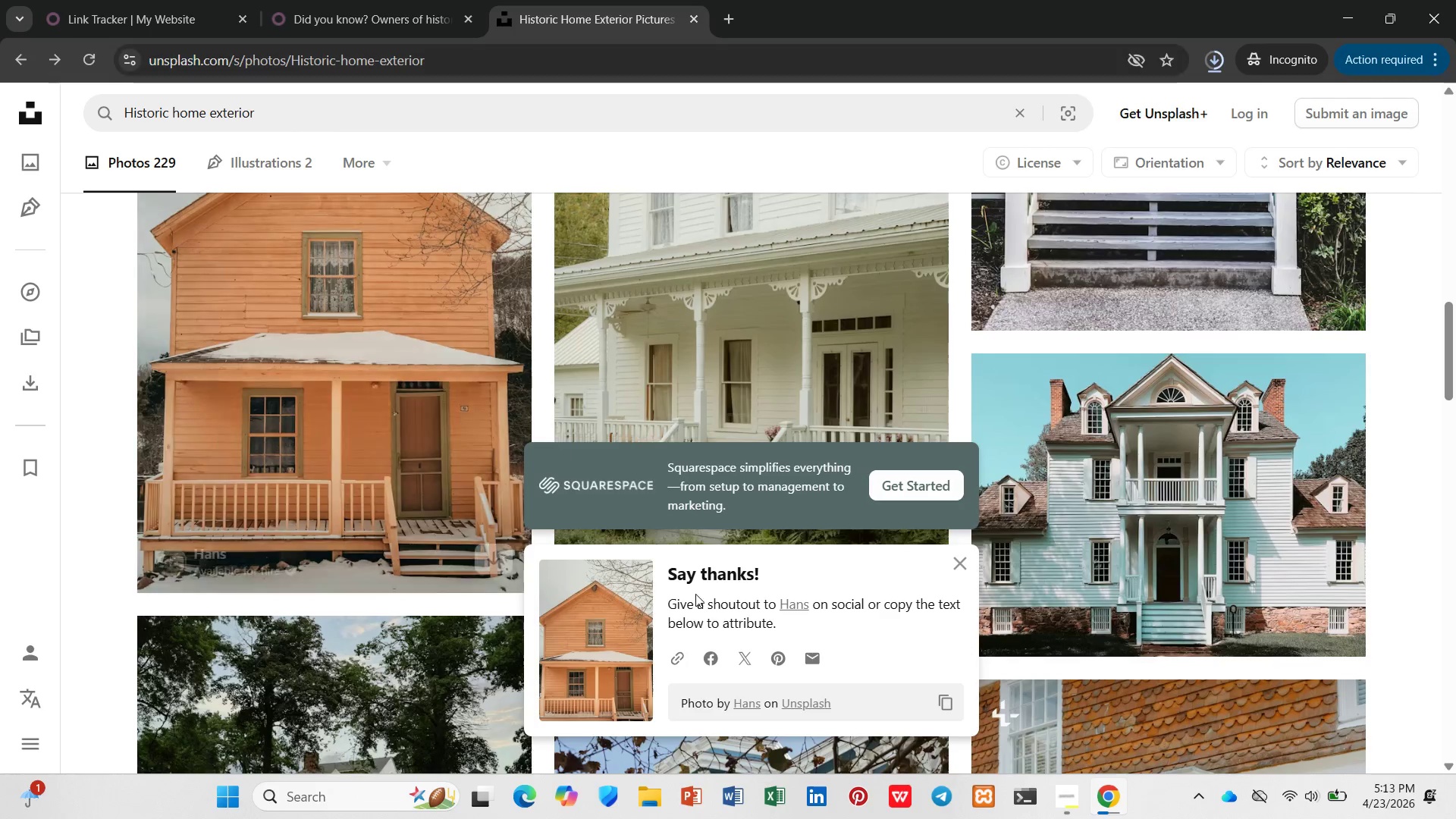 
left_click([1079, 796])